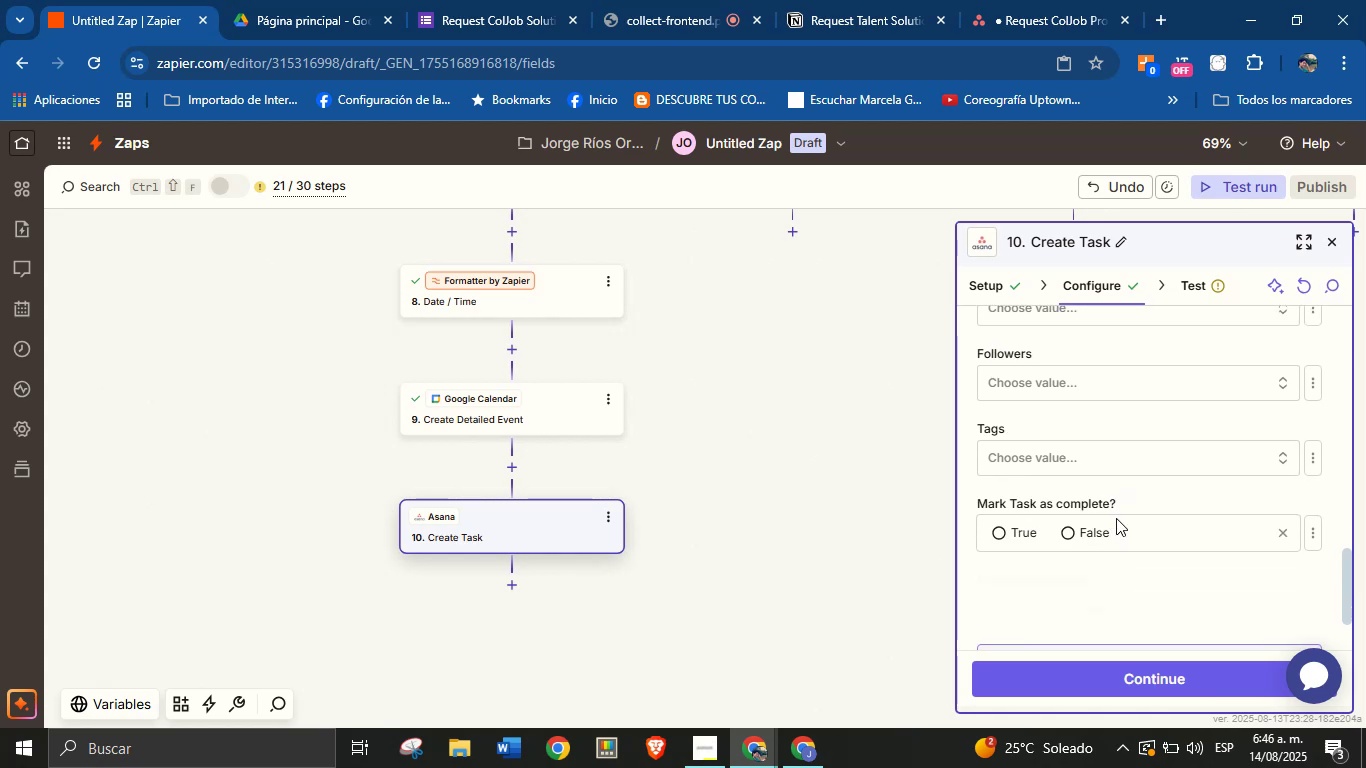 
scroll: coordinate [1116, 545], scroll_direction: down, amount: 2.0
 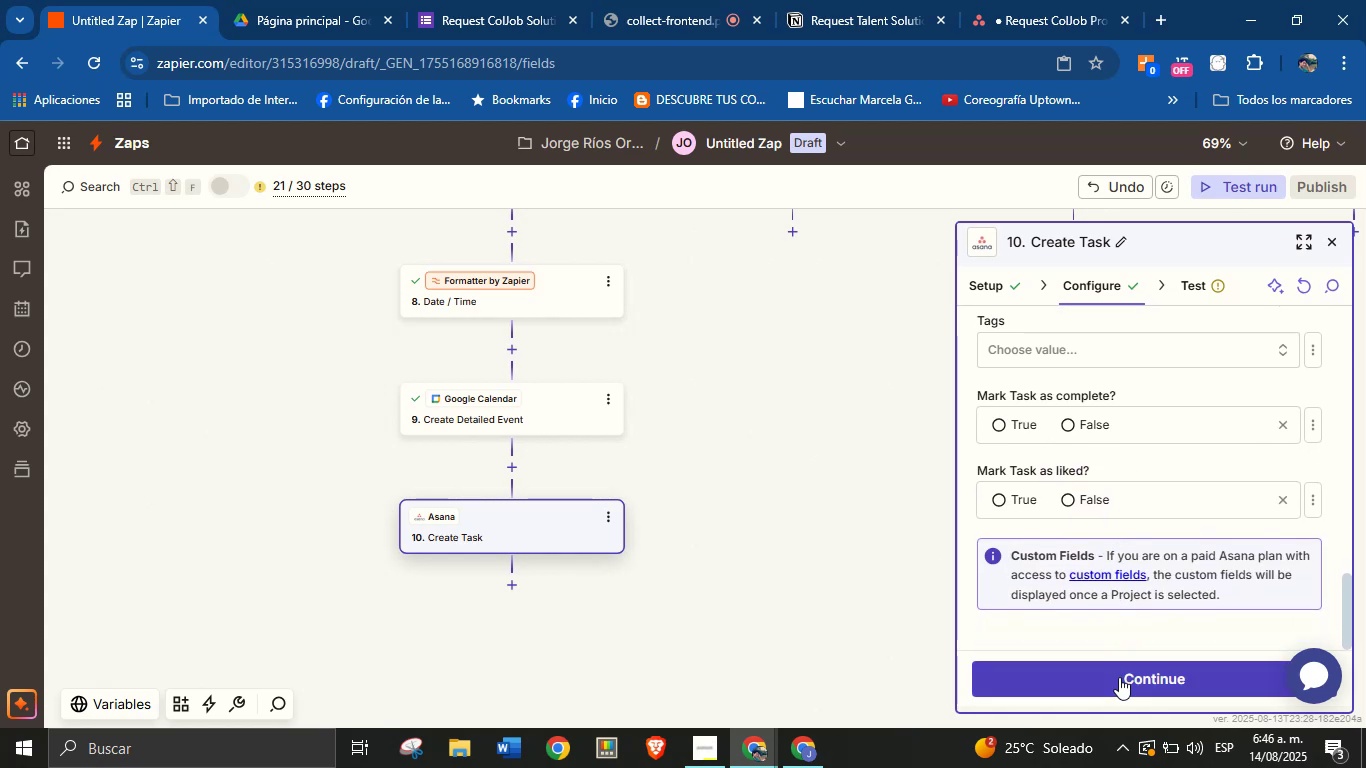 
left_click([1120, 675])
 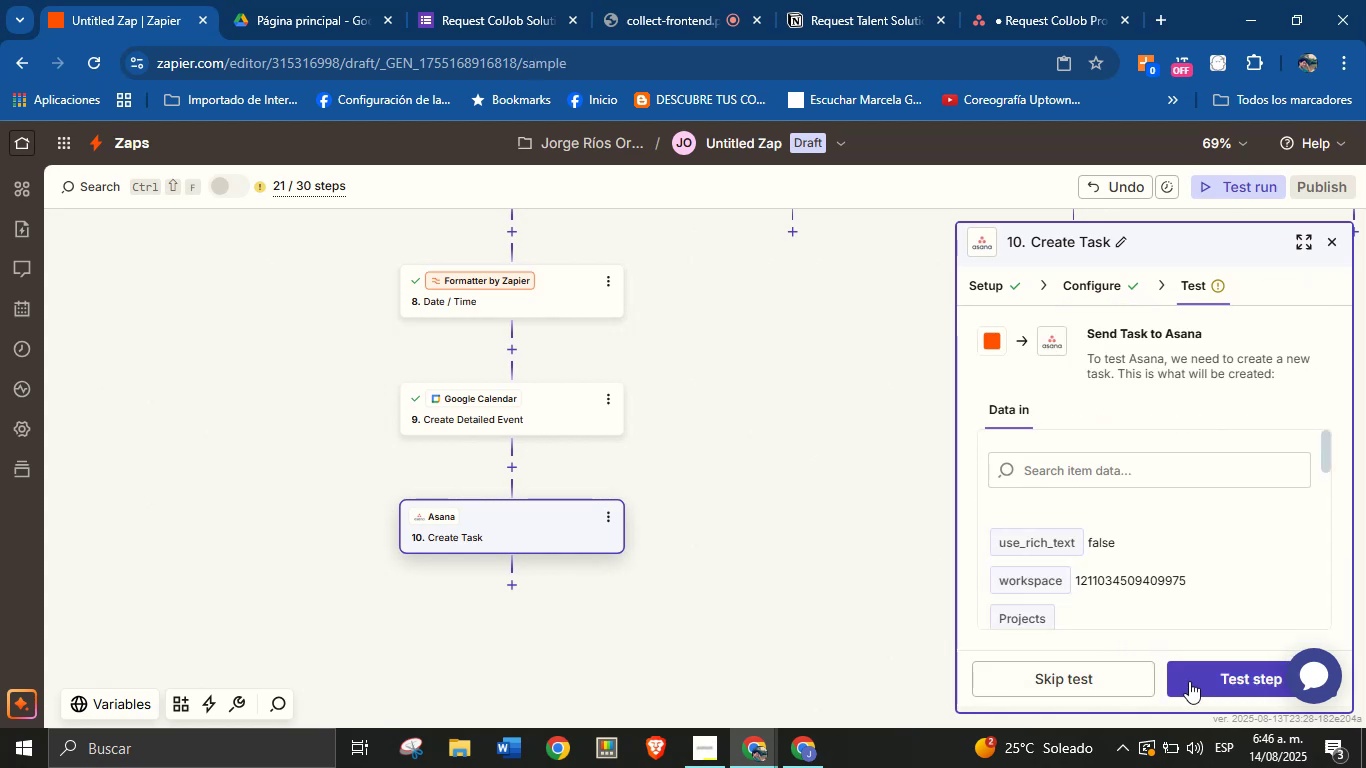 
left_click([1201, 680])
 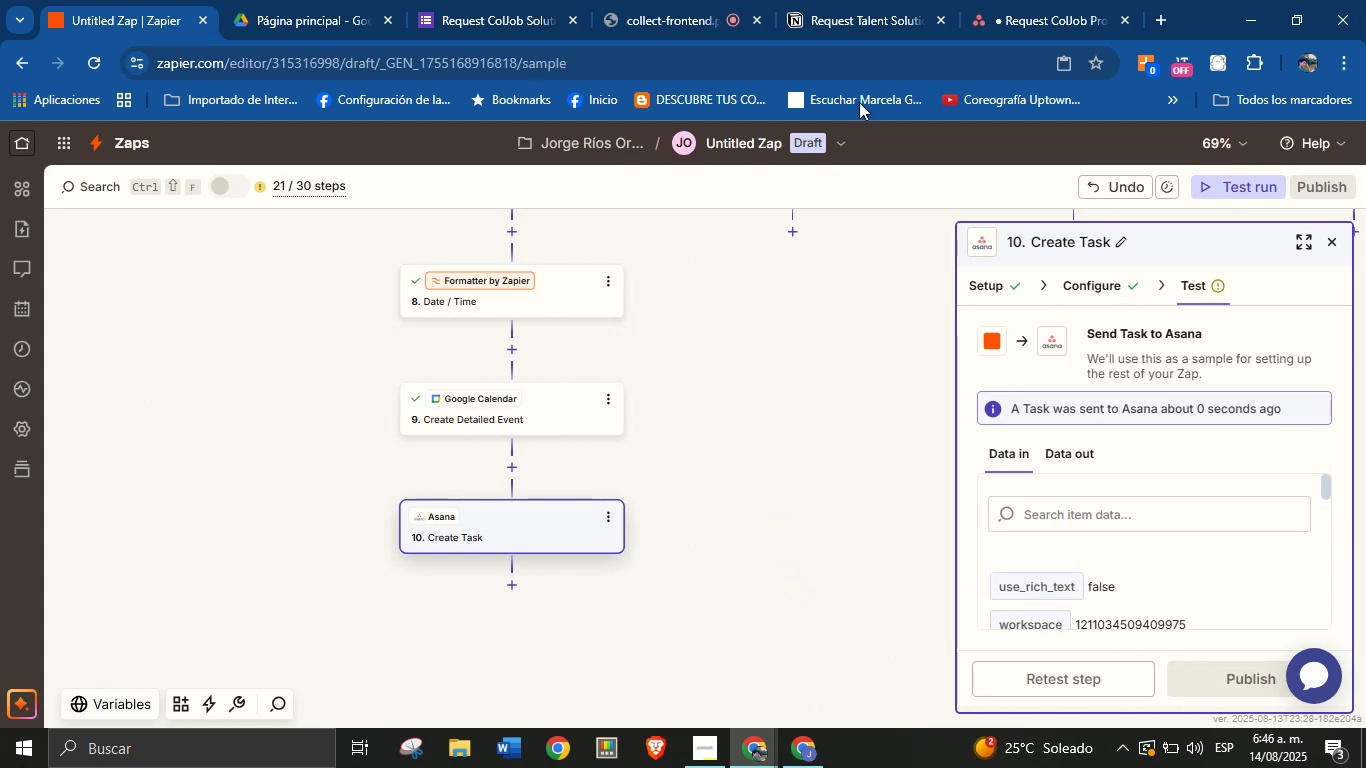 
wait(5.03)
 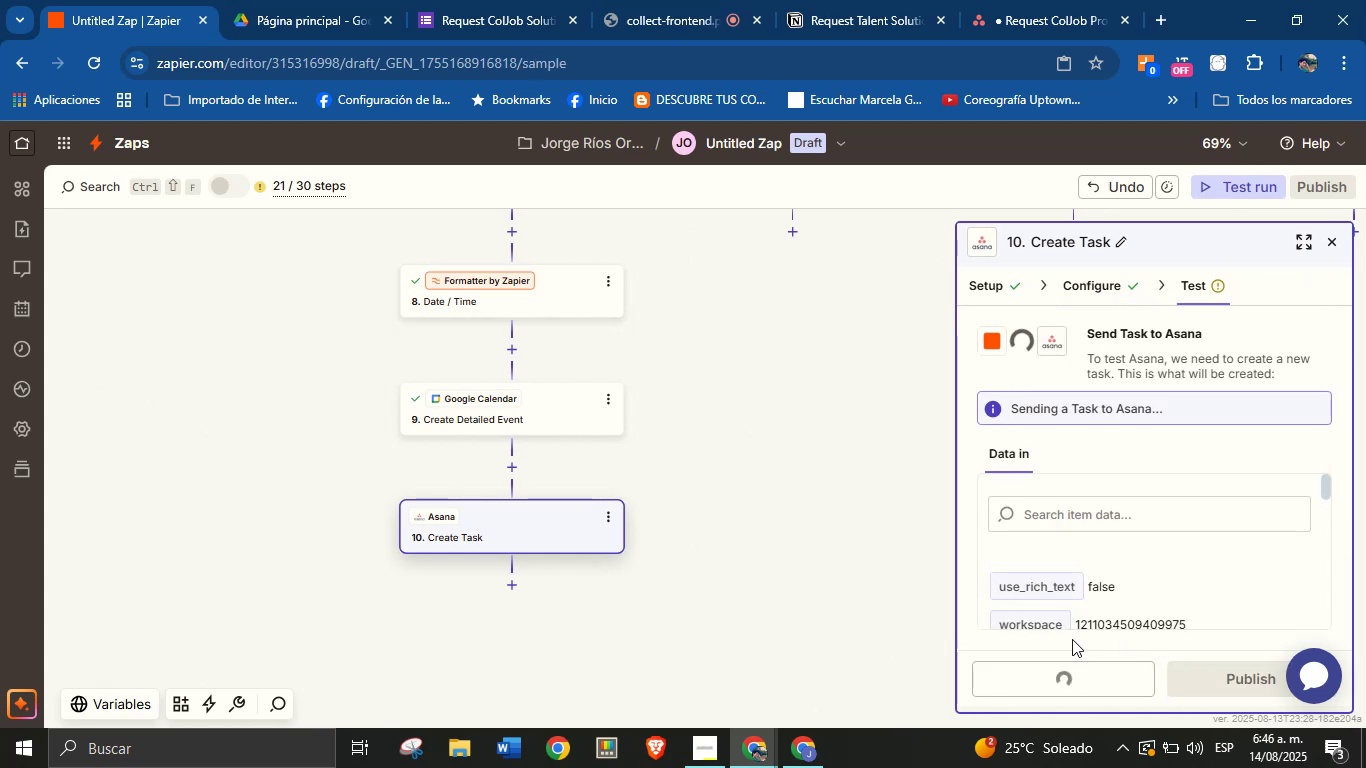 
left_click([1014, 0])
 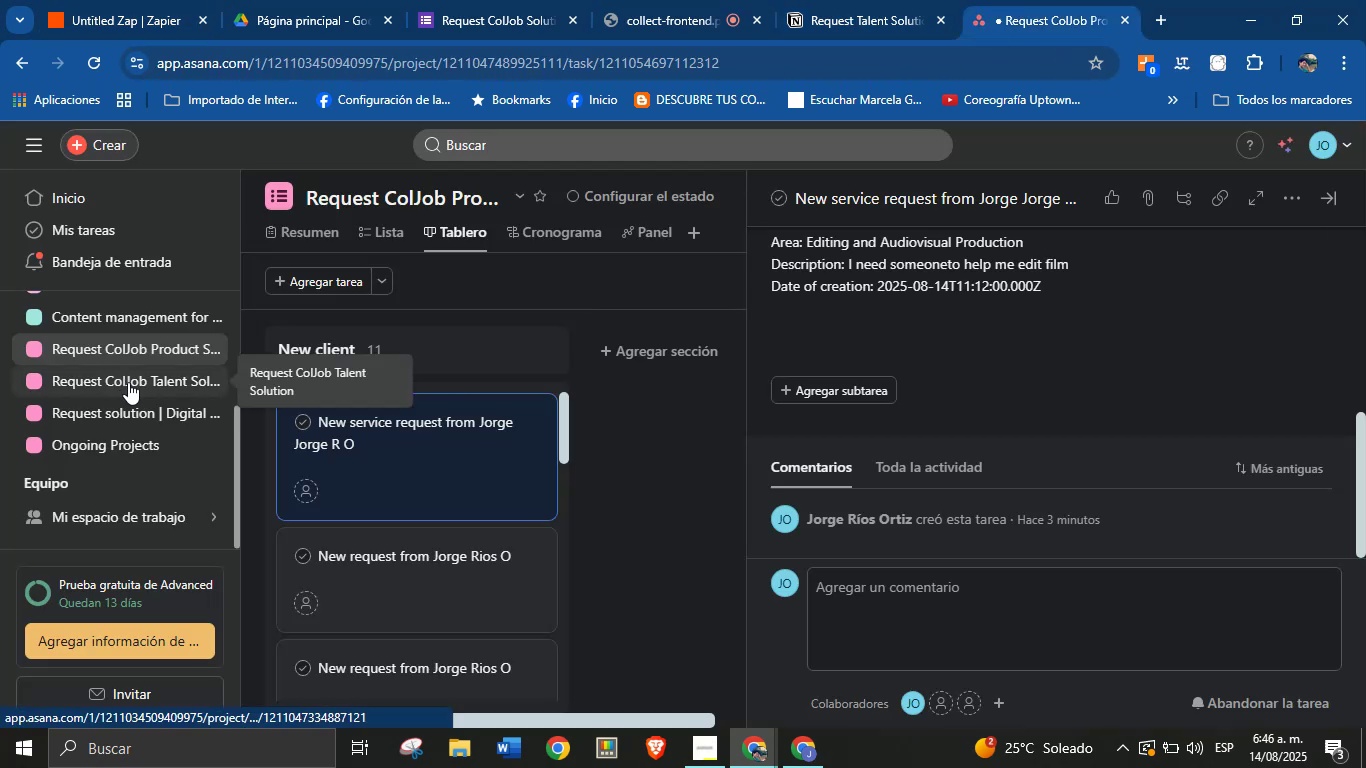 
left_click([128, 382])
 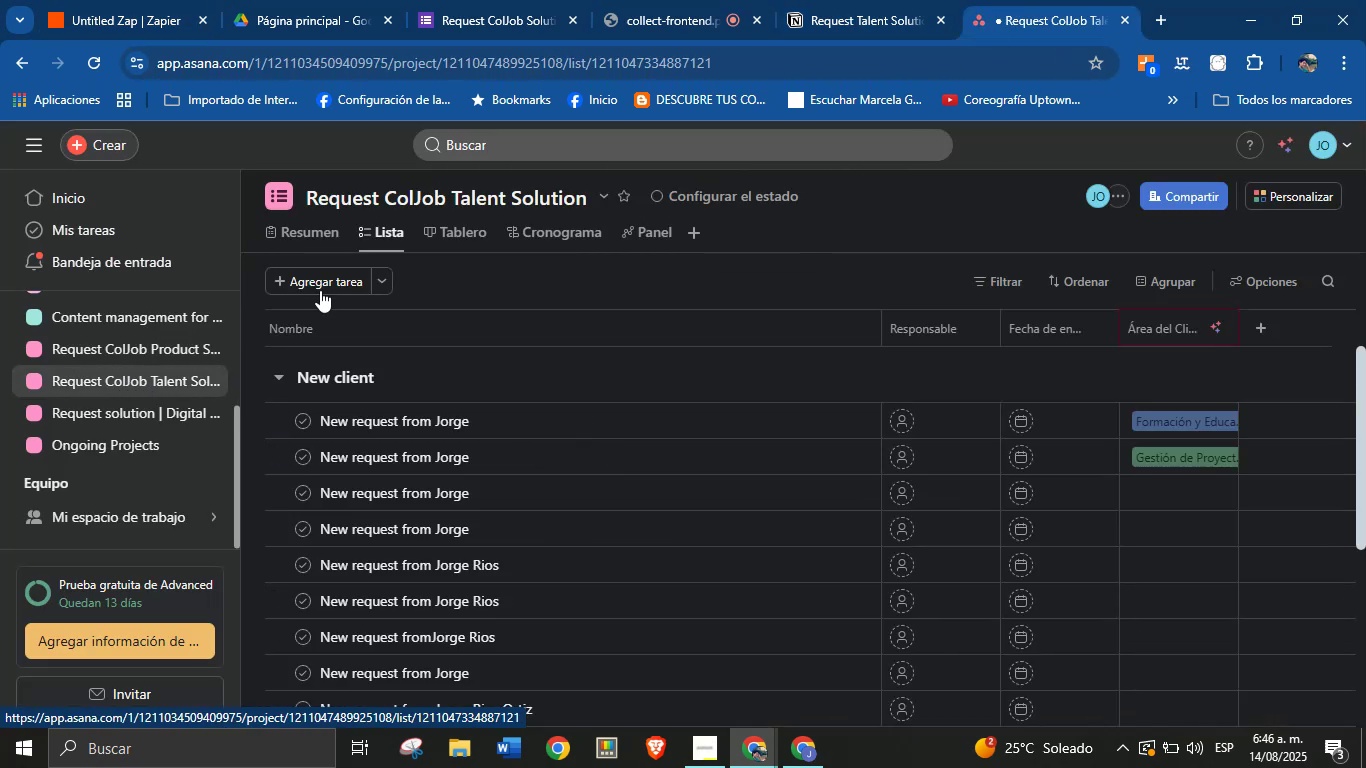 
left_click([447, 227])
 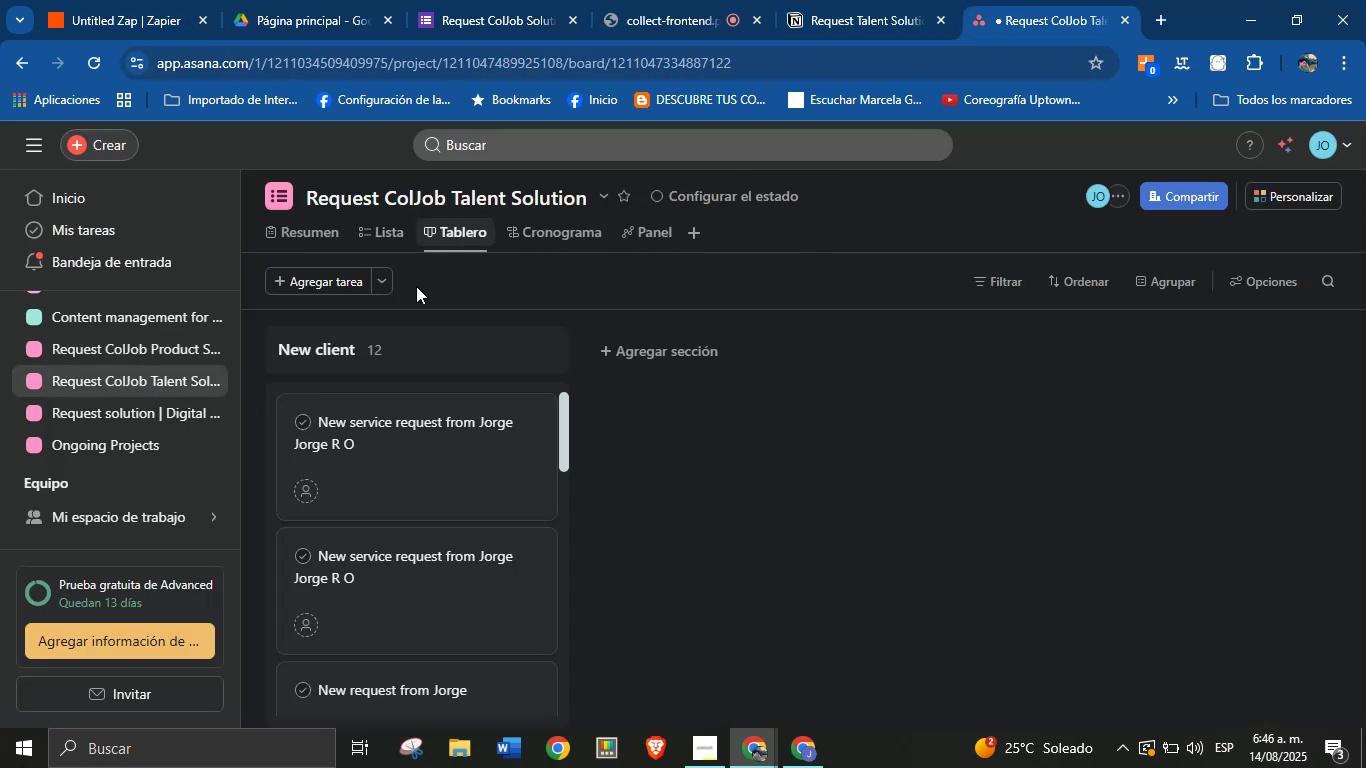 
left_click([381, 419])
 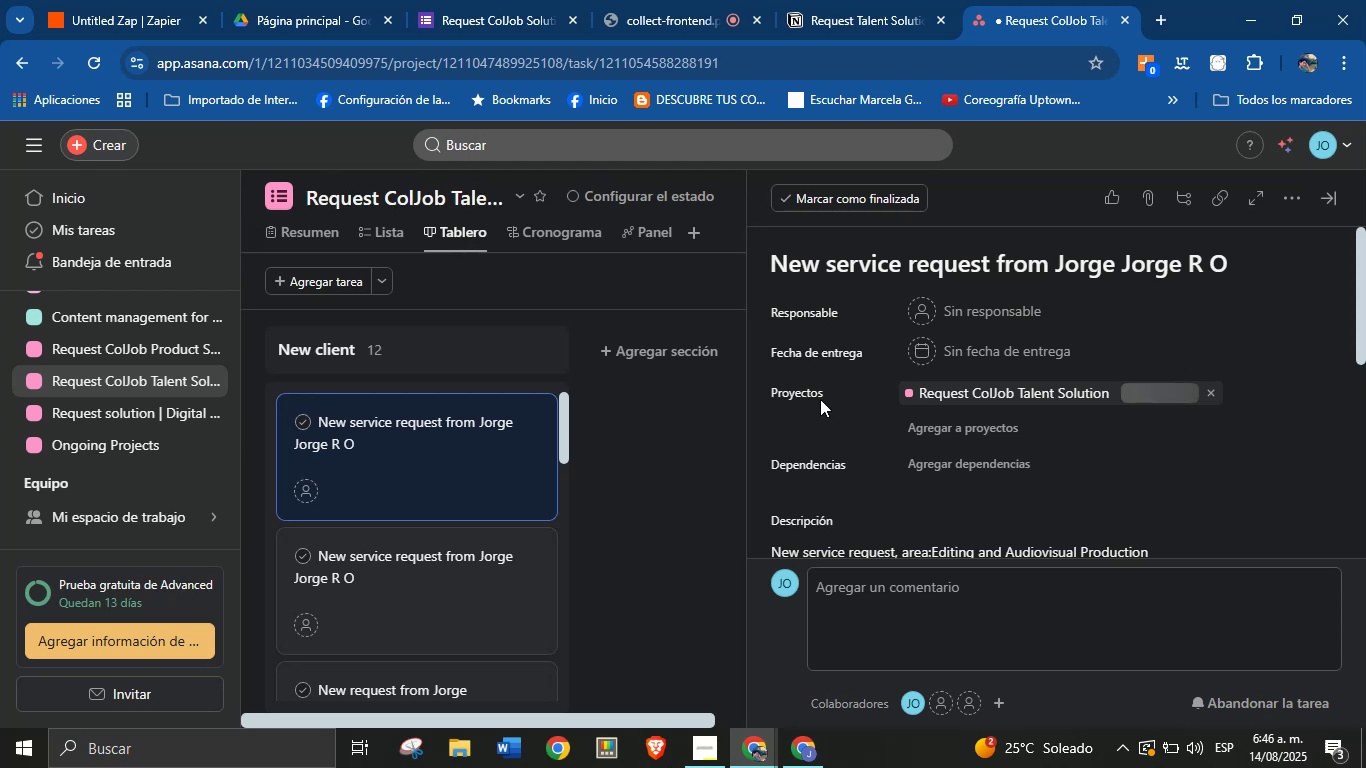 
scroll: coordinate [975, 399], scroll_direction: down, amount: 3.0
 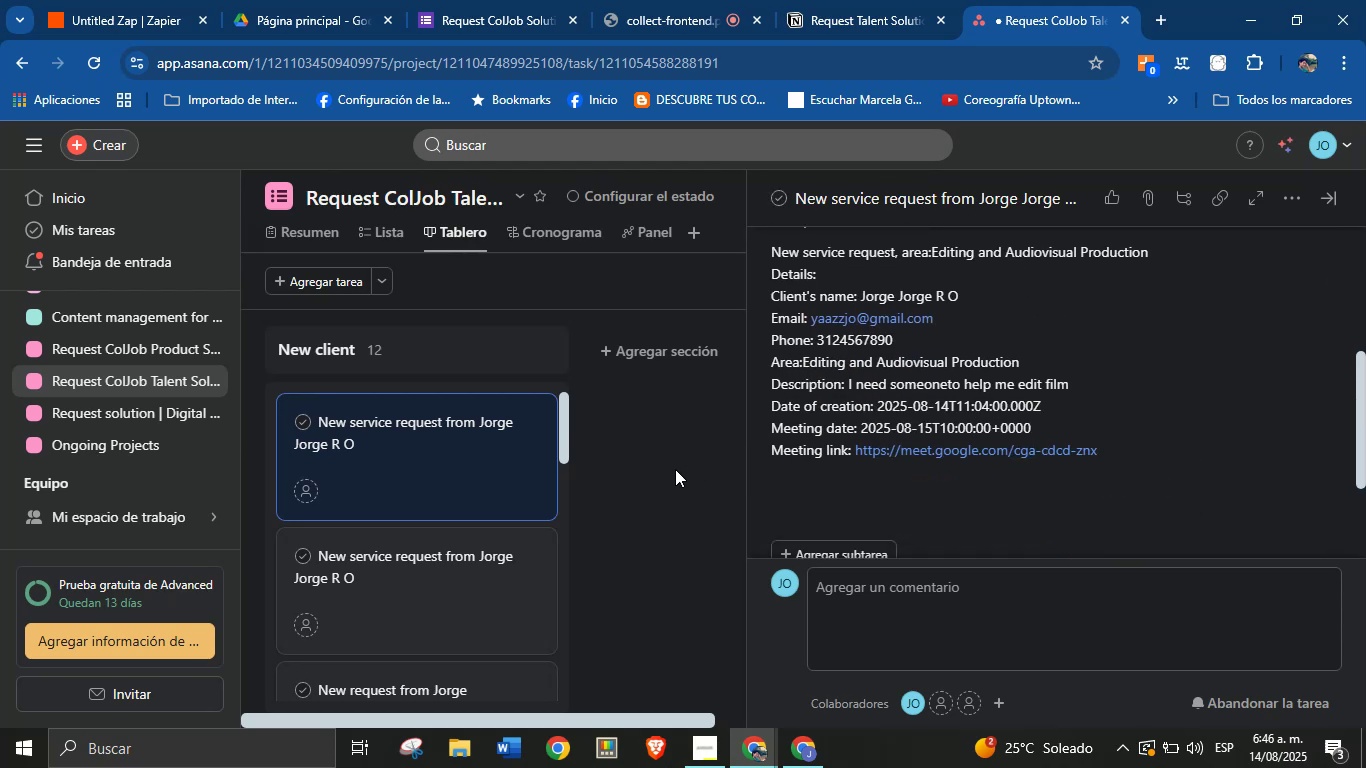 
wait(5.88)
 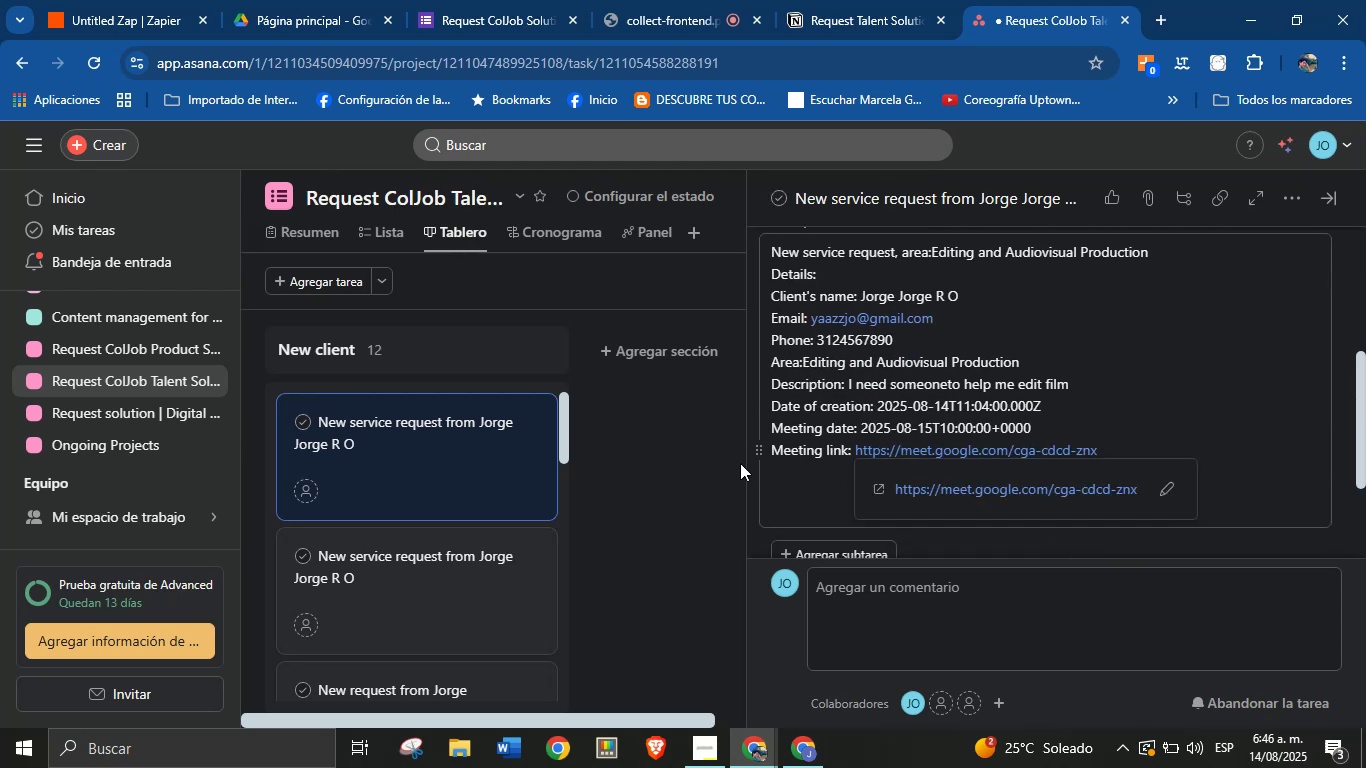 
scroll: coordinate [798, 428], scroll_direction: none, amount: 0.0
 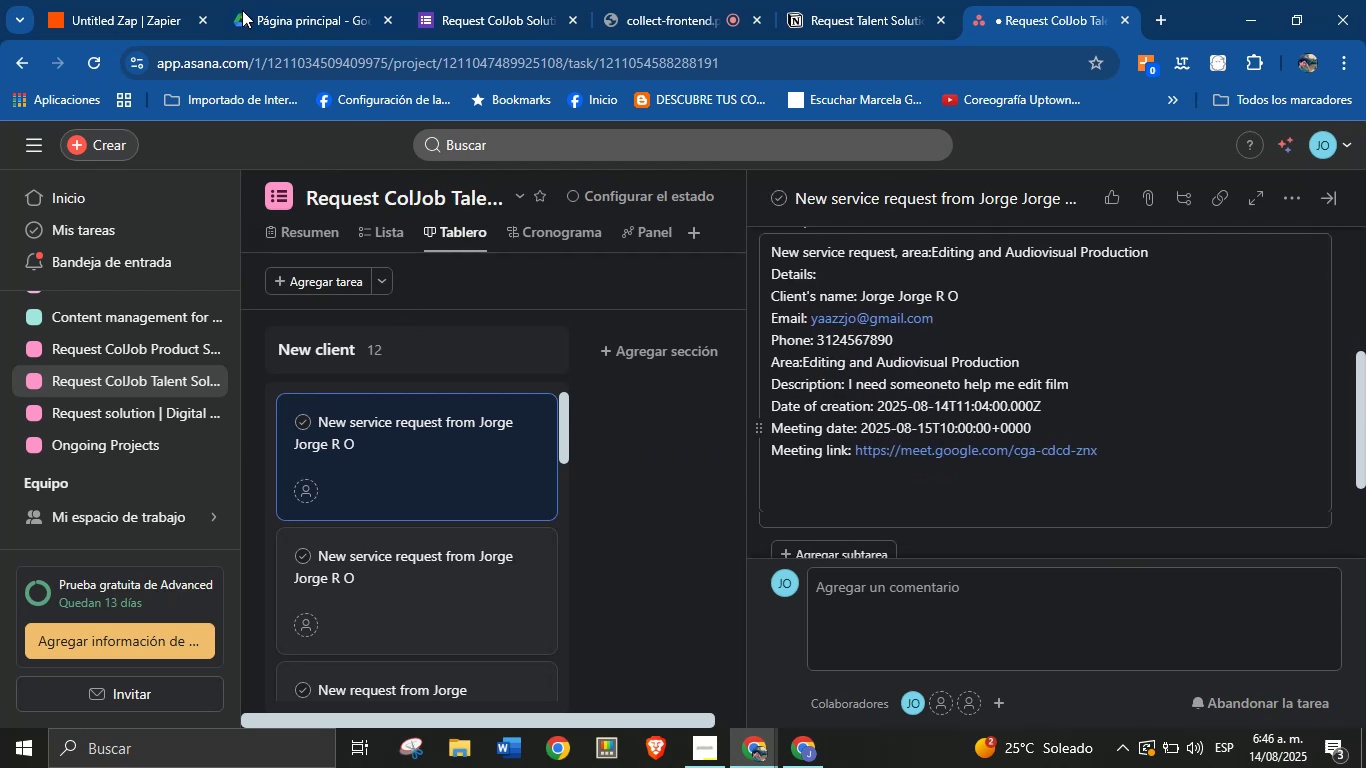 
left_click([126, 0])
 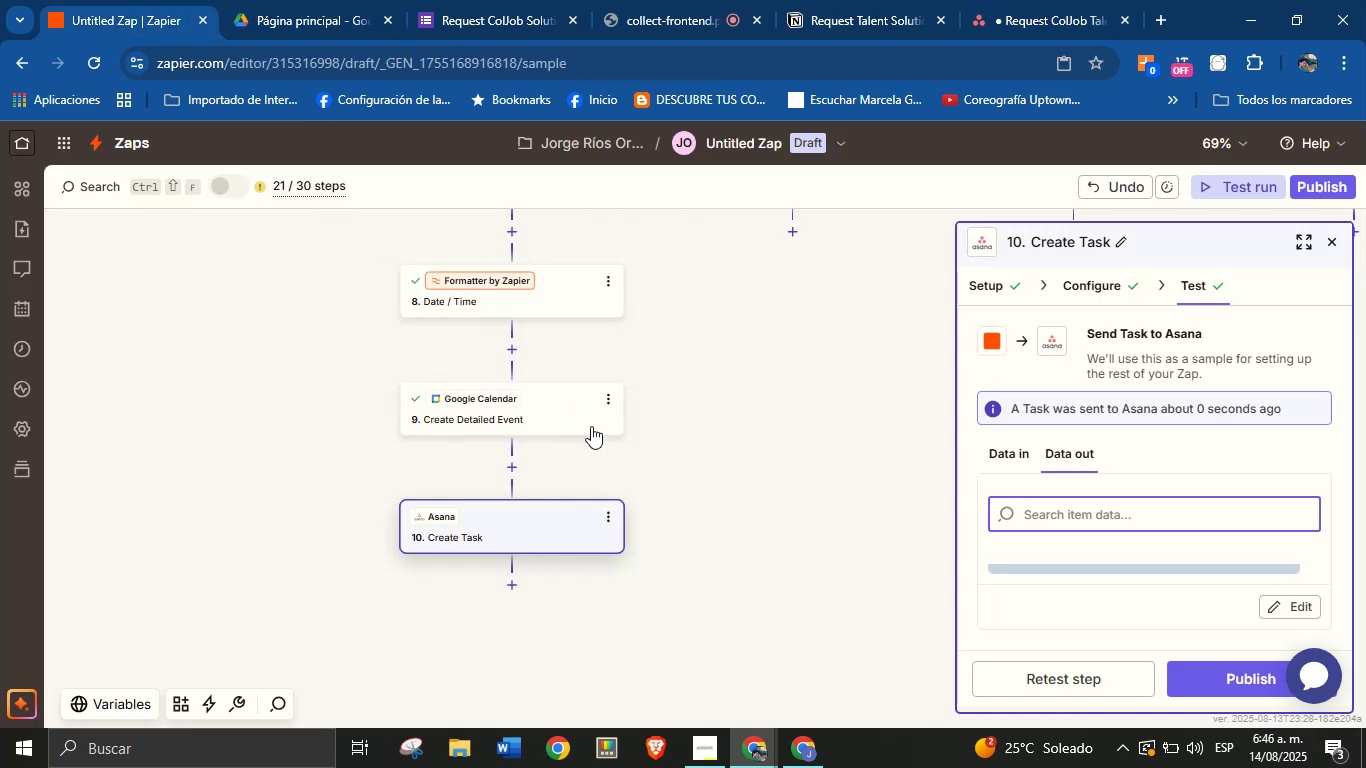 
left_click_drag(start_coordinate=[738, 459], to_coordinate=[512, 560])
 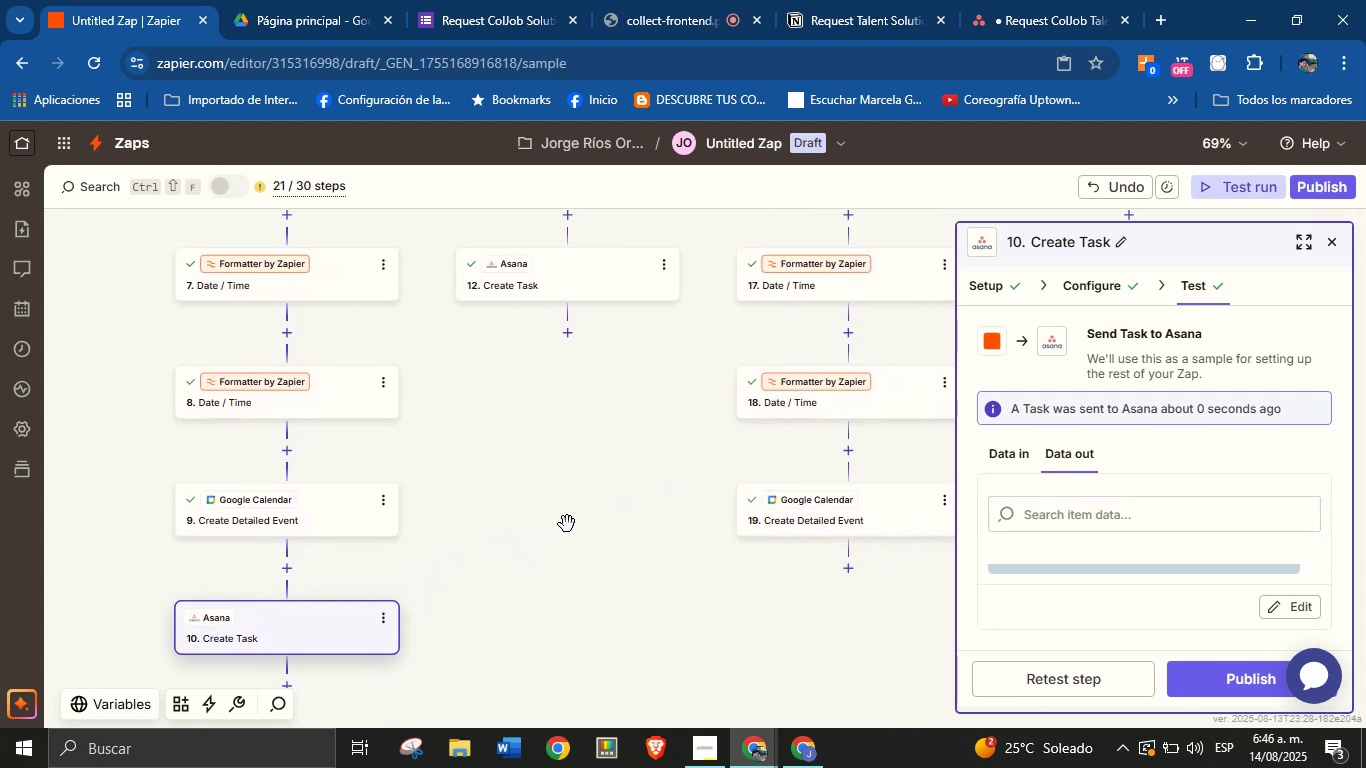 
left_click_drag(start_coordinate=[616, 498], to_coordinate=[506, 423])
 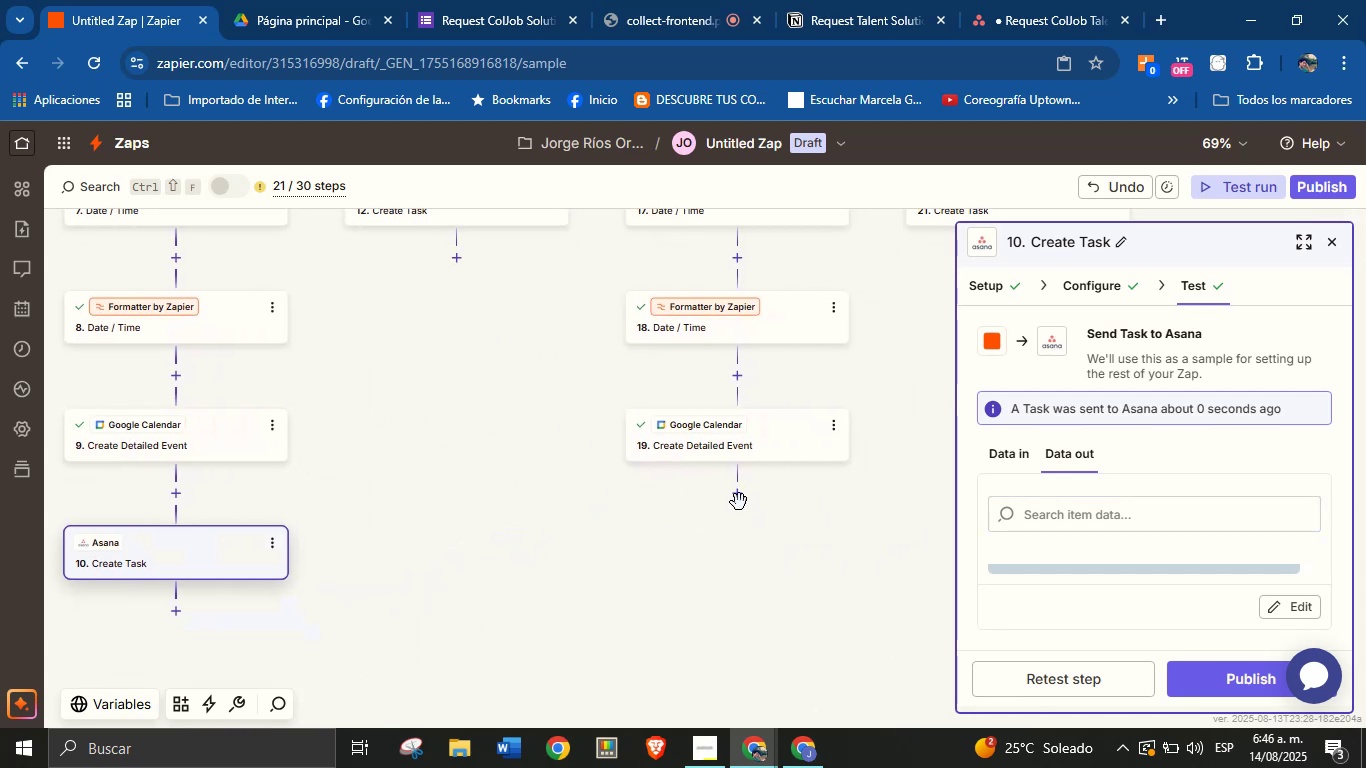 
left_click([738, 498])
 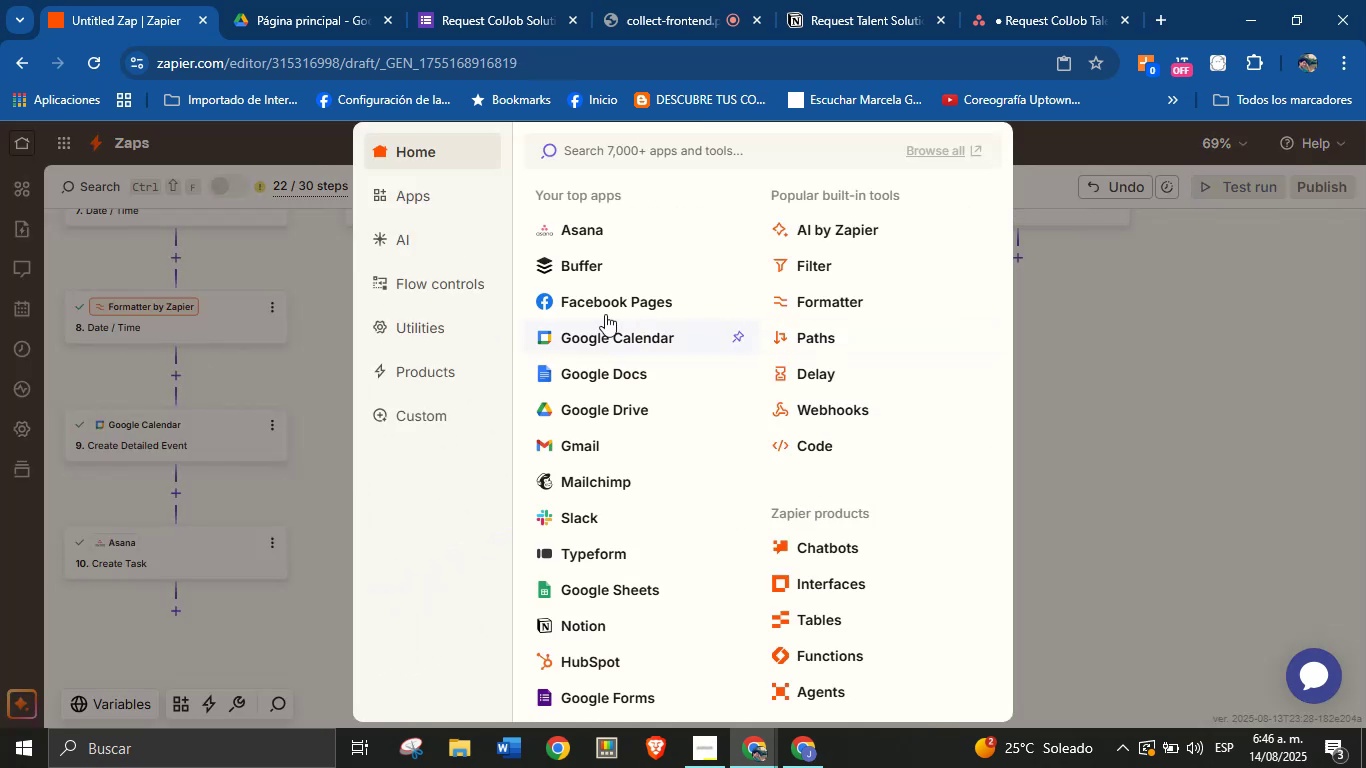 
left_click([602, 234])
 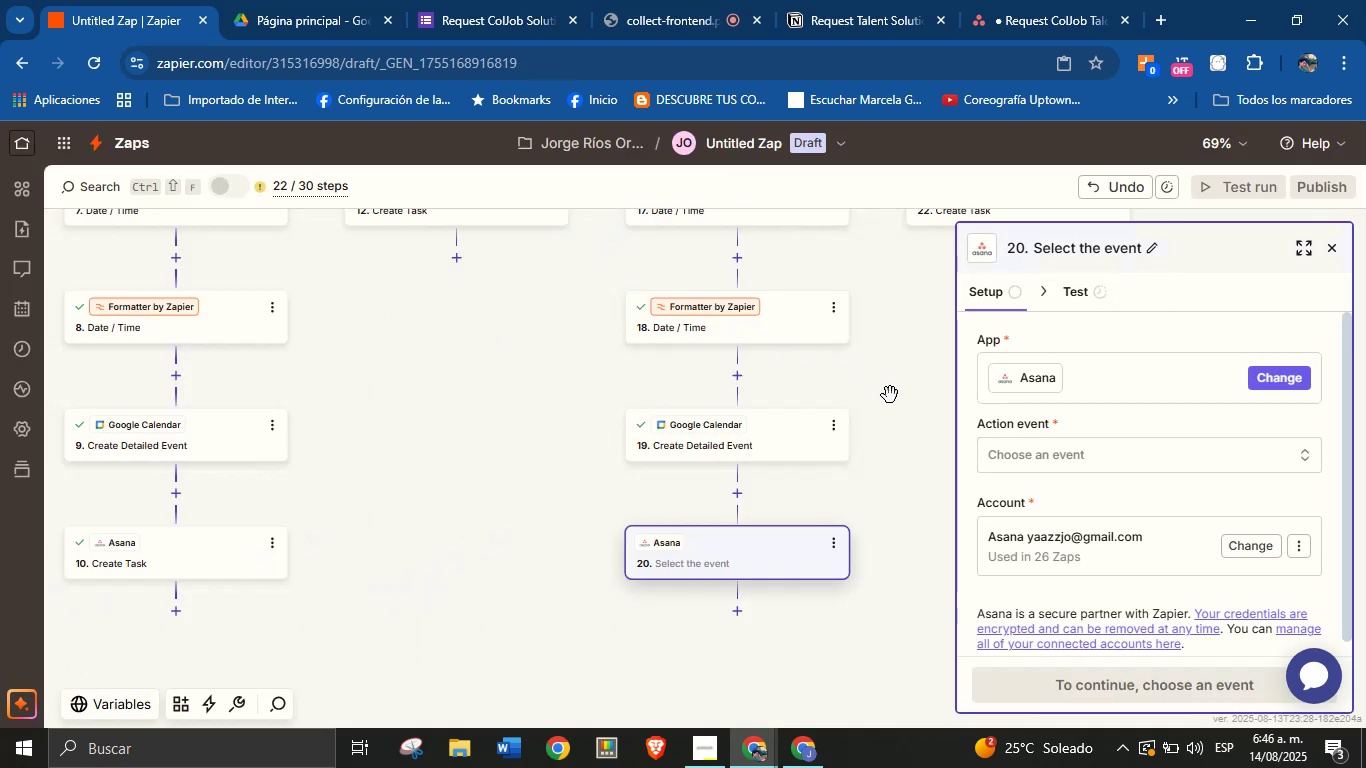 
left_click([1084, 450])
 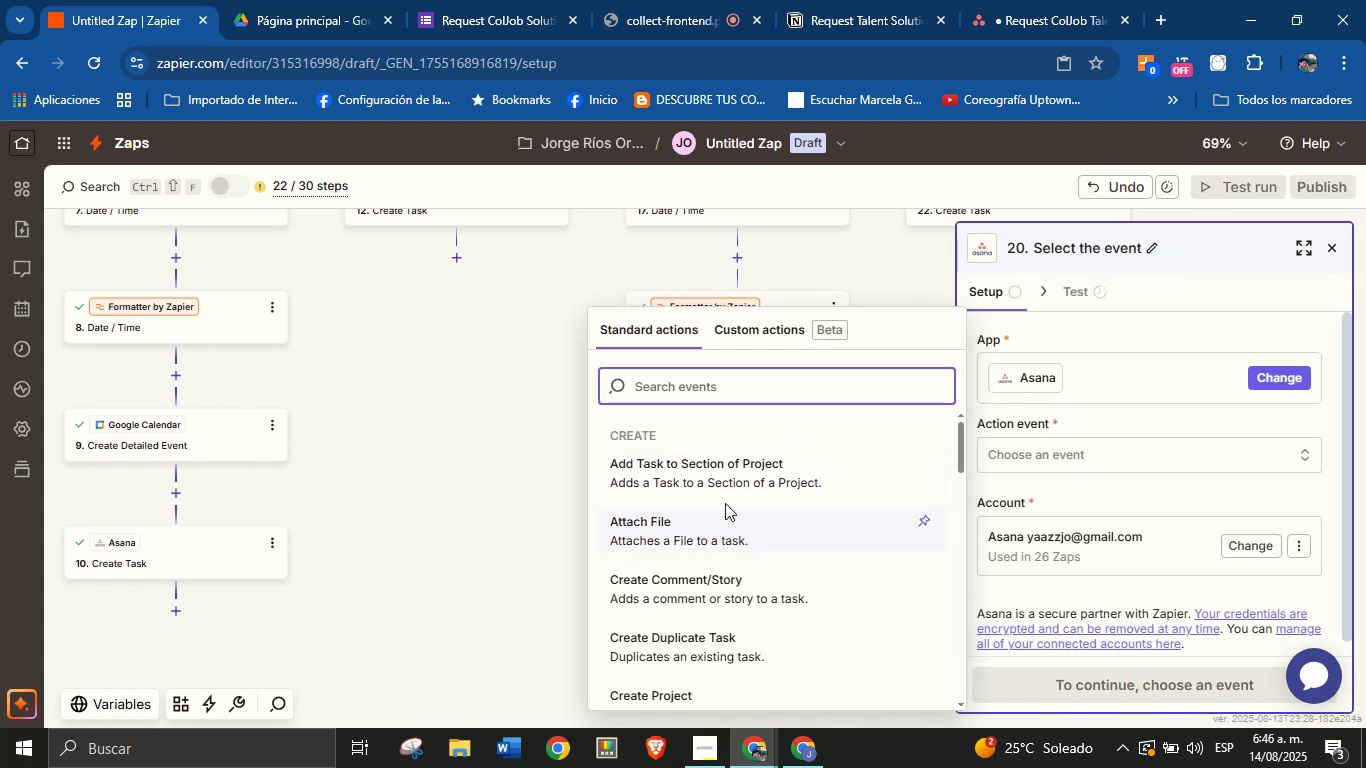 
type(cr)
 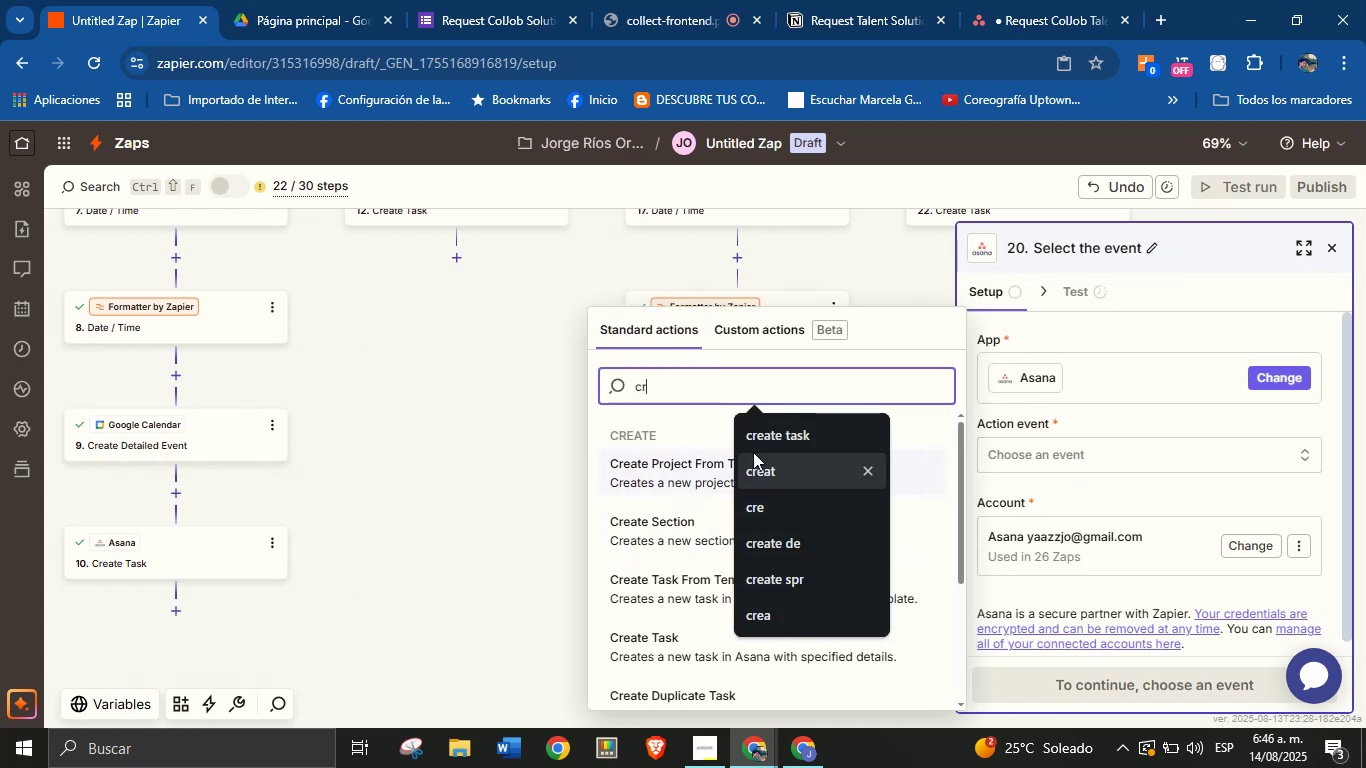 
left_click([763, 442])
 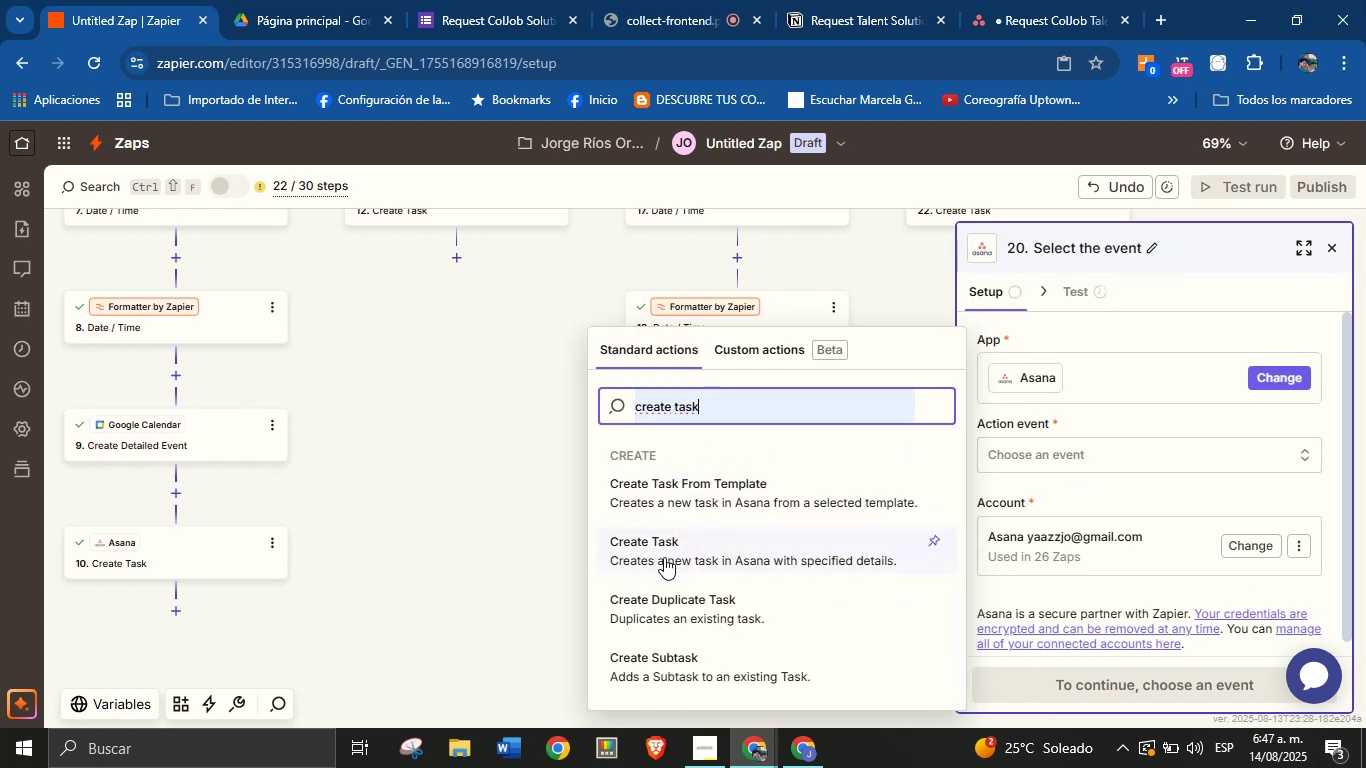 
left_click([680, 541])
 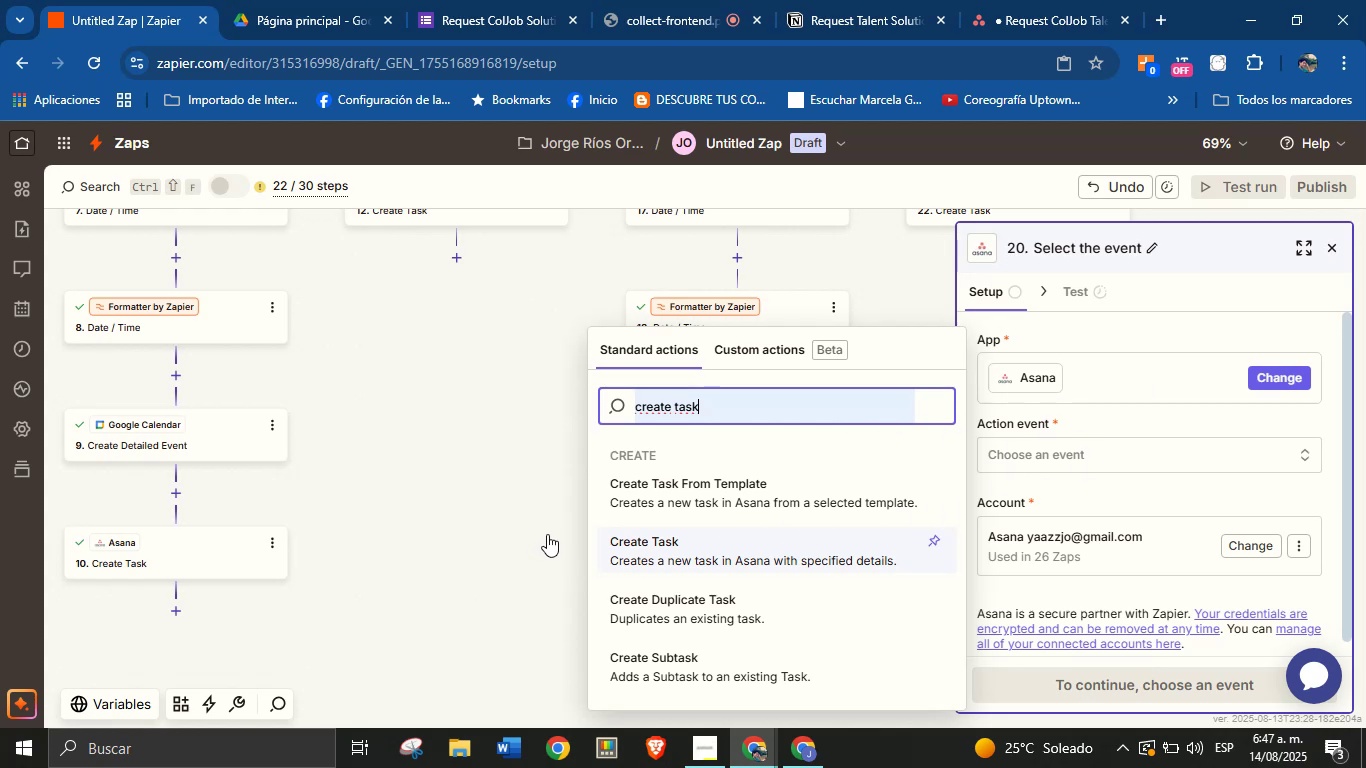 
wait(17.07)
 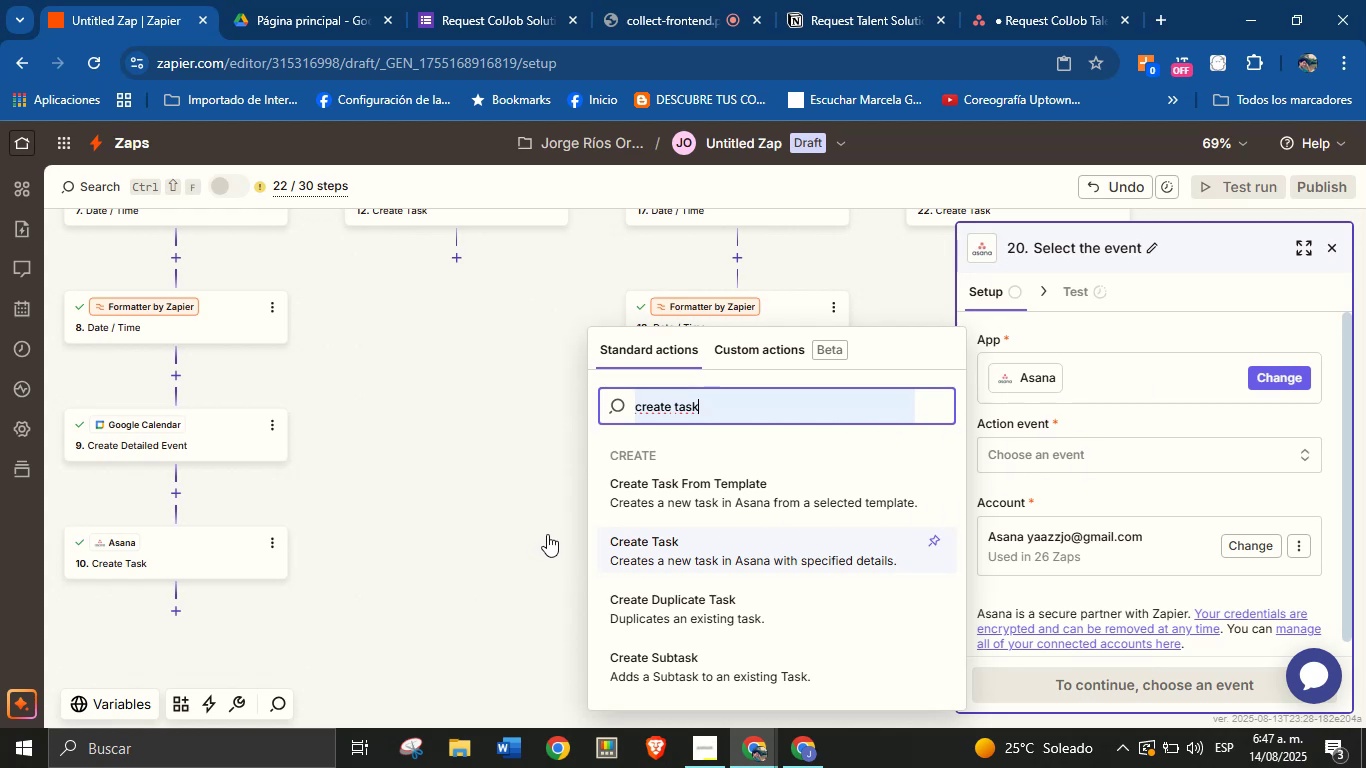 
left_click([695, 298])
 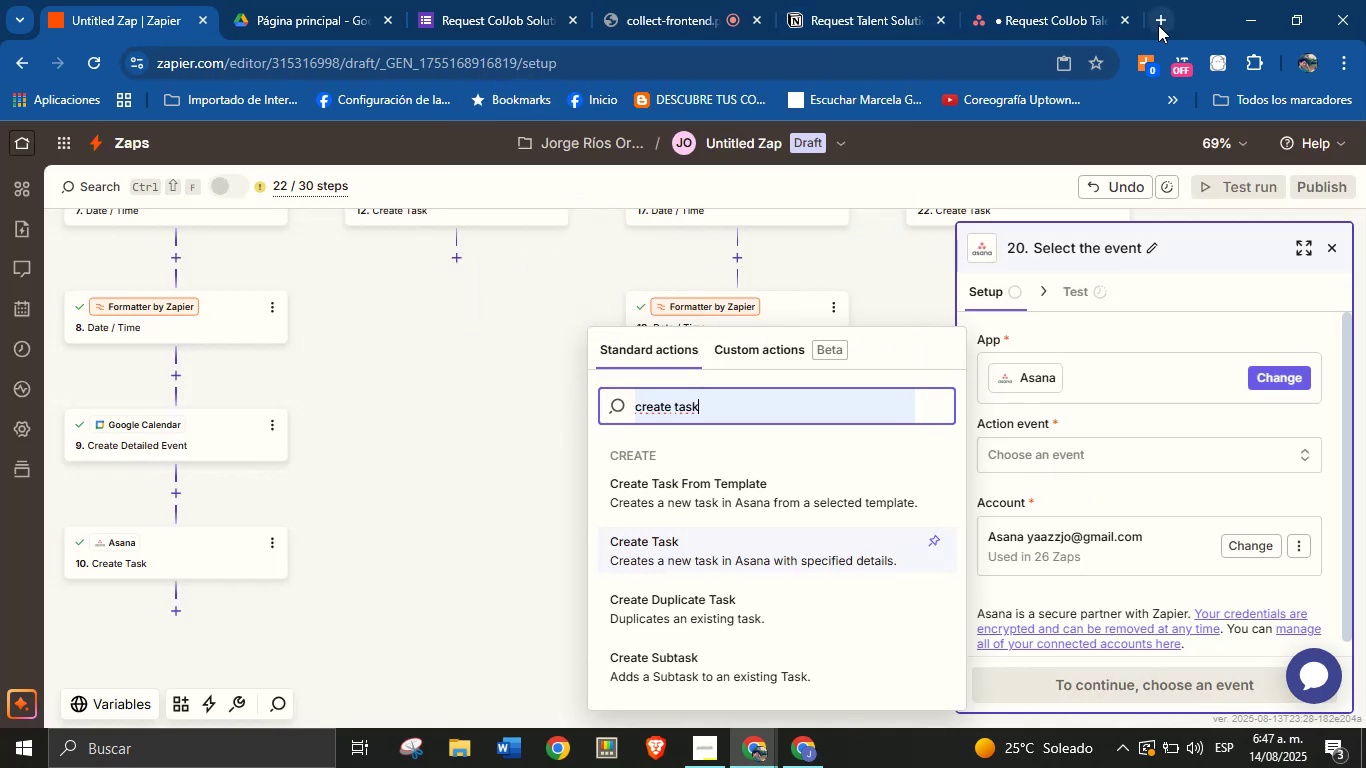 
left_click([1158, 25])
 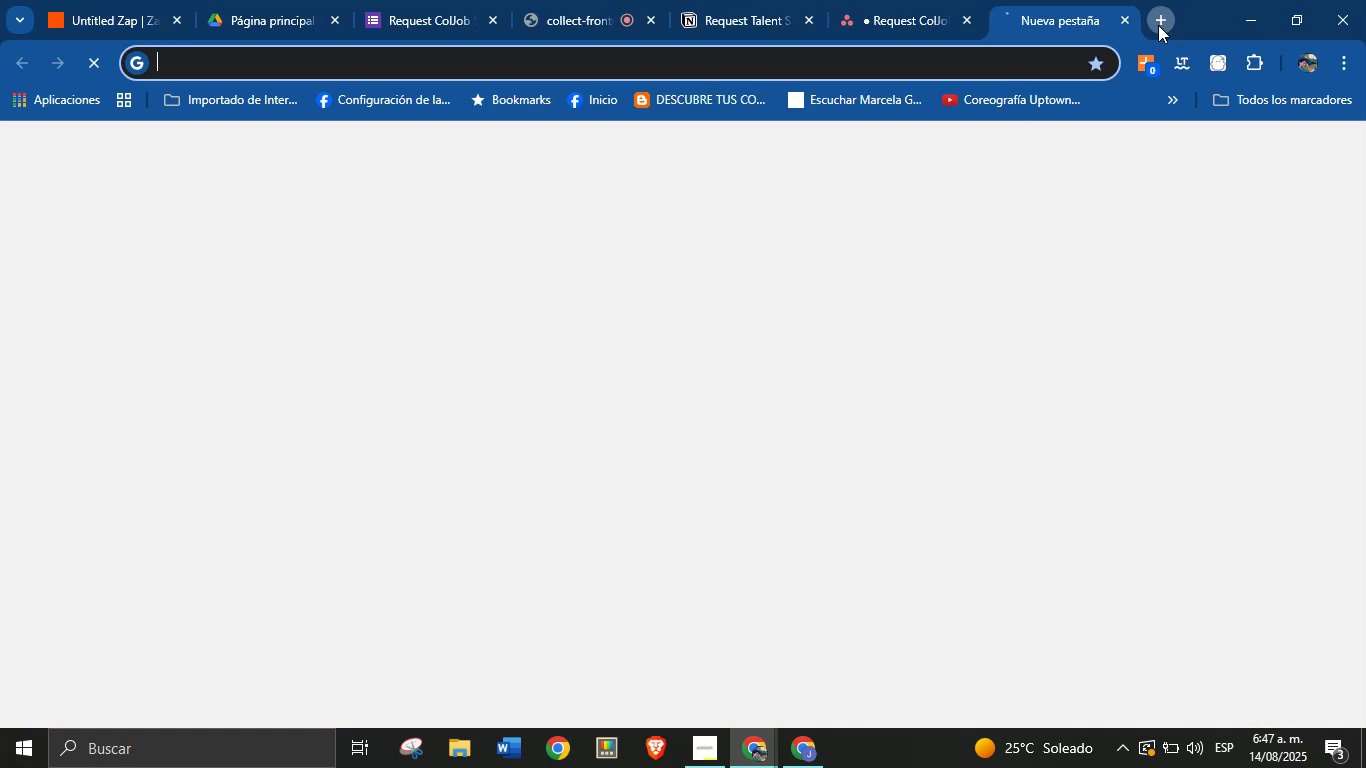 
key(Z)
 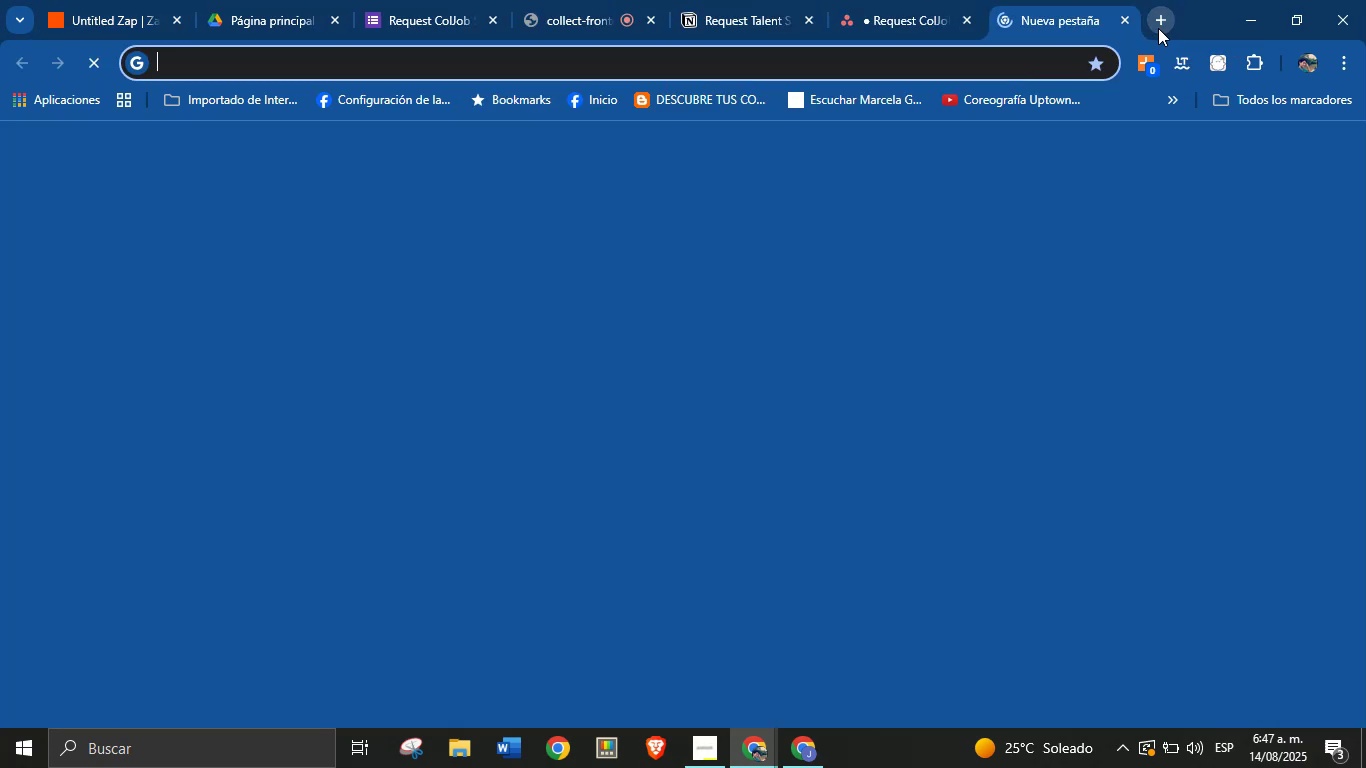 
left_click([453, 113])
 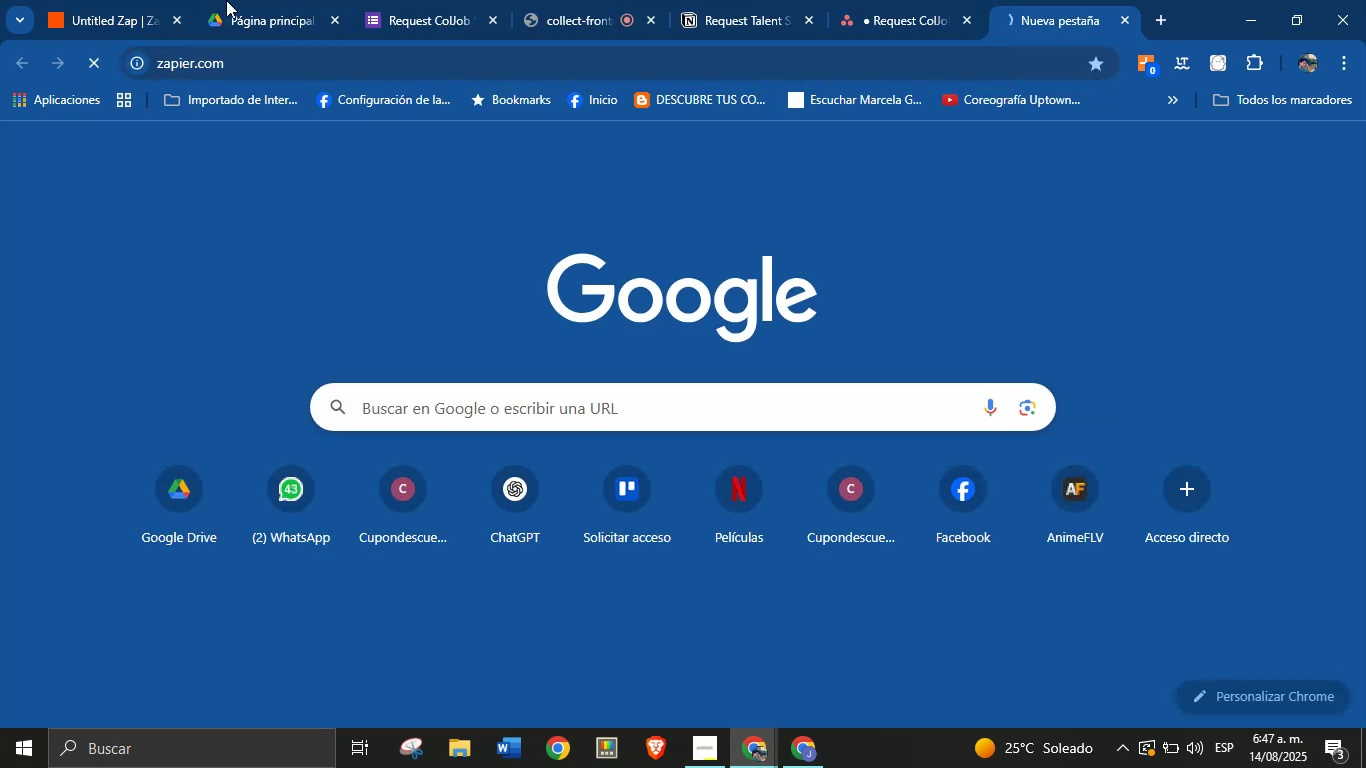 
left_click([124, 0])
 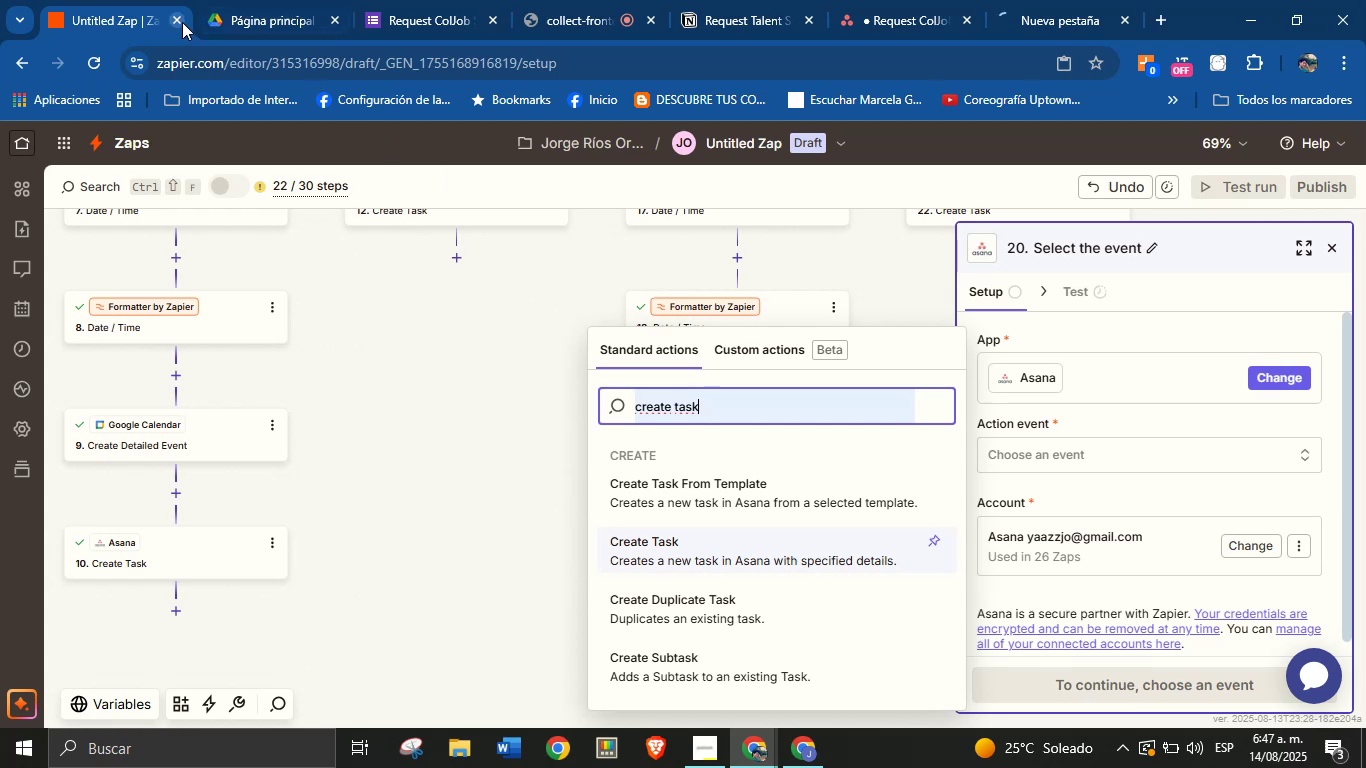 
left_click([182, 22])
 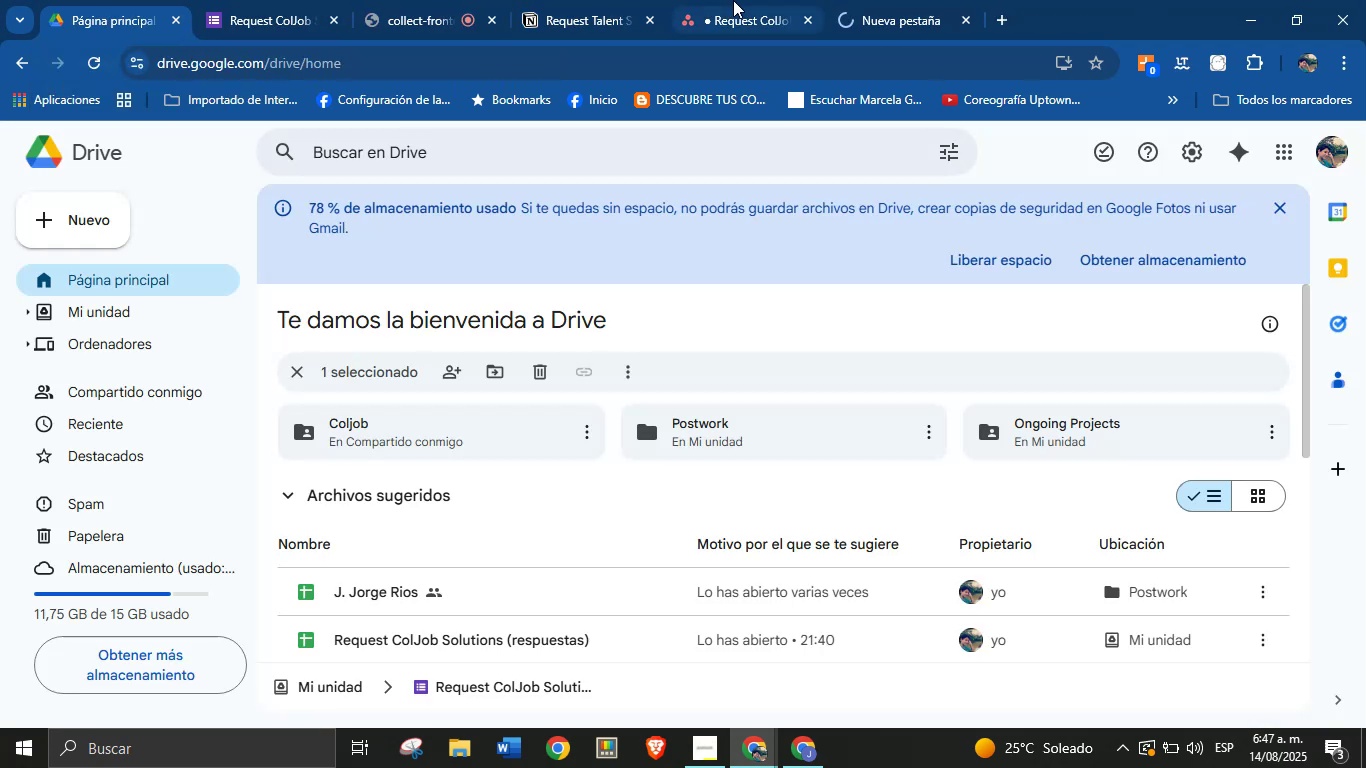 
left_click([872, 0])
 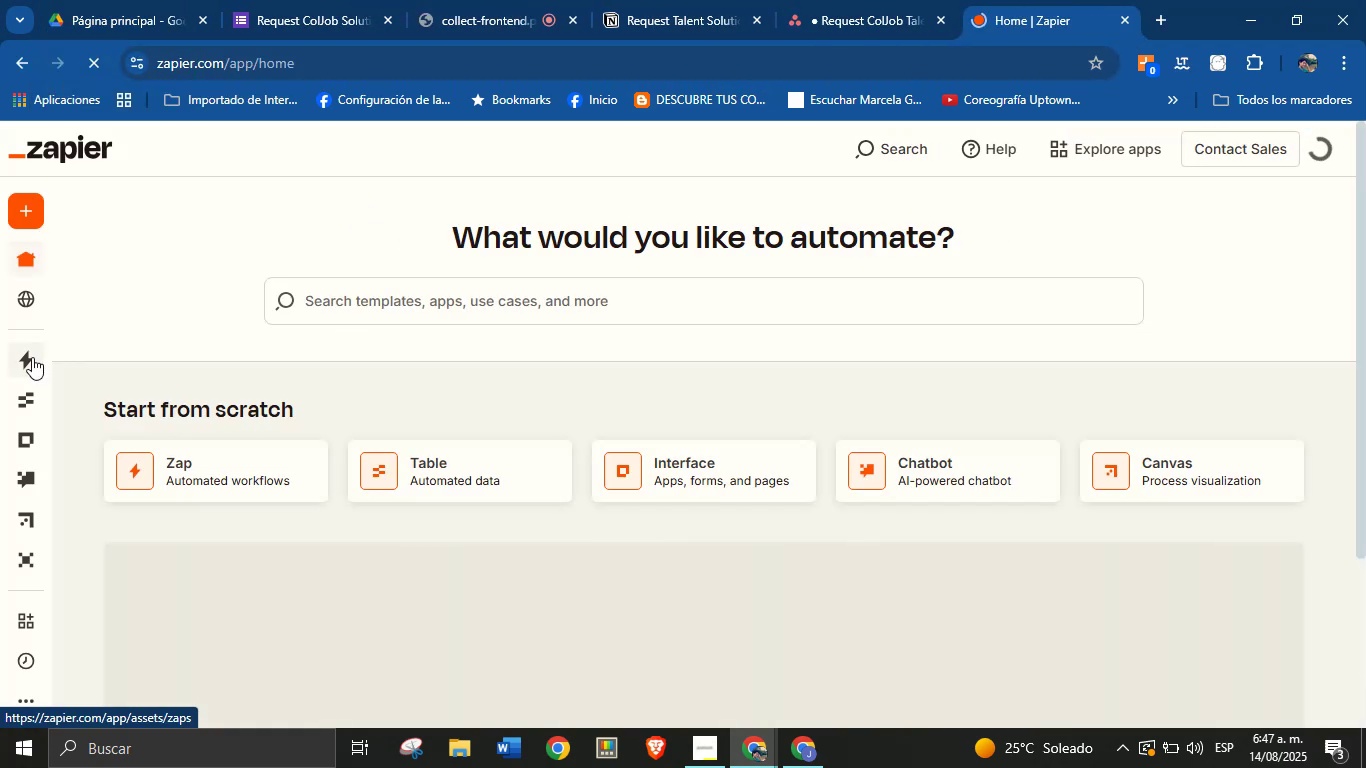 
wait(7.77)
 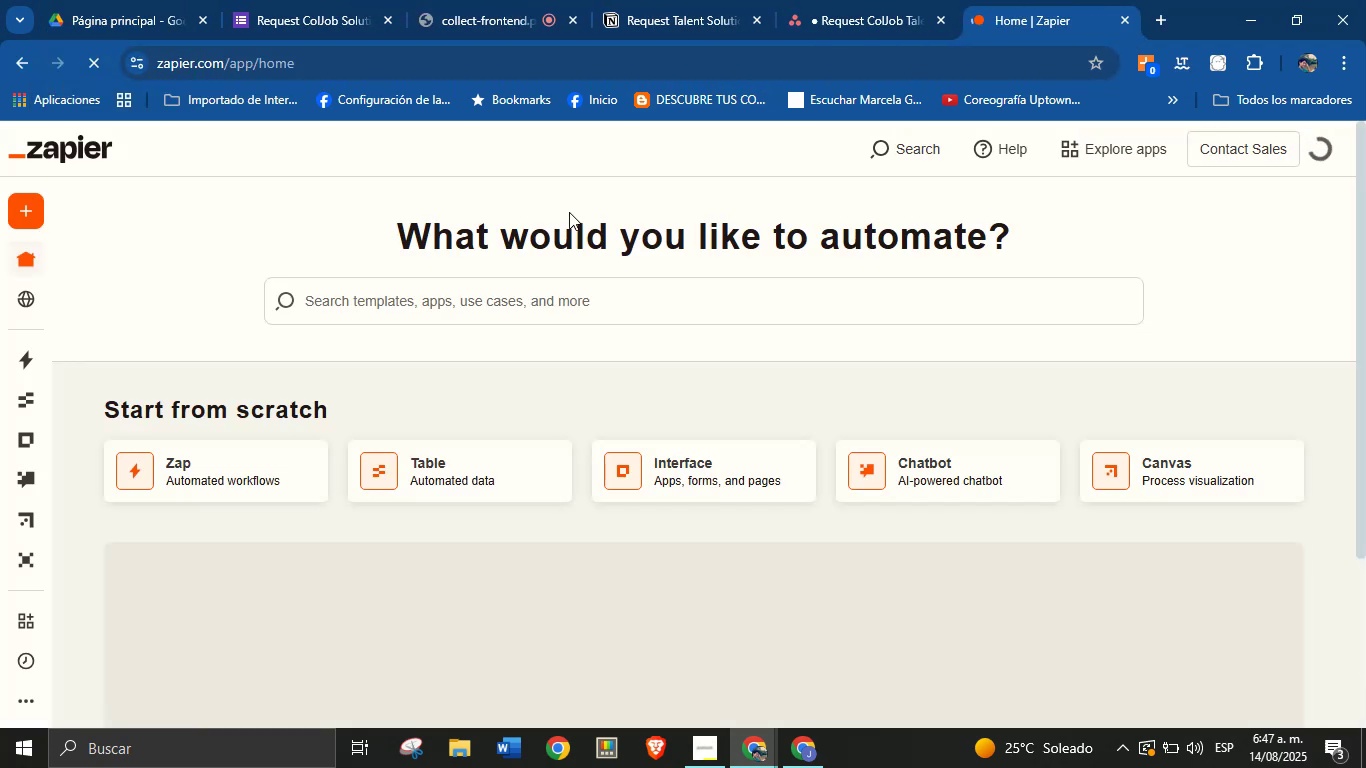 
left_click([32, 357])
 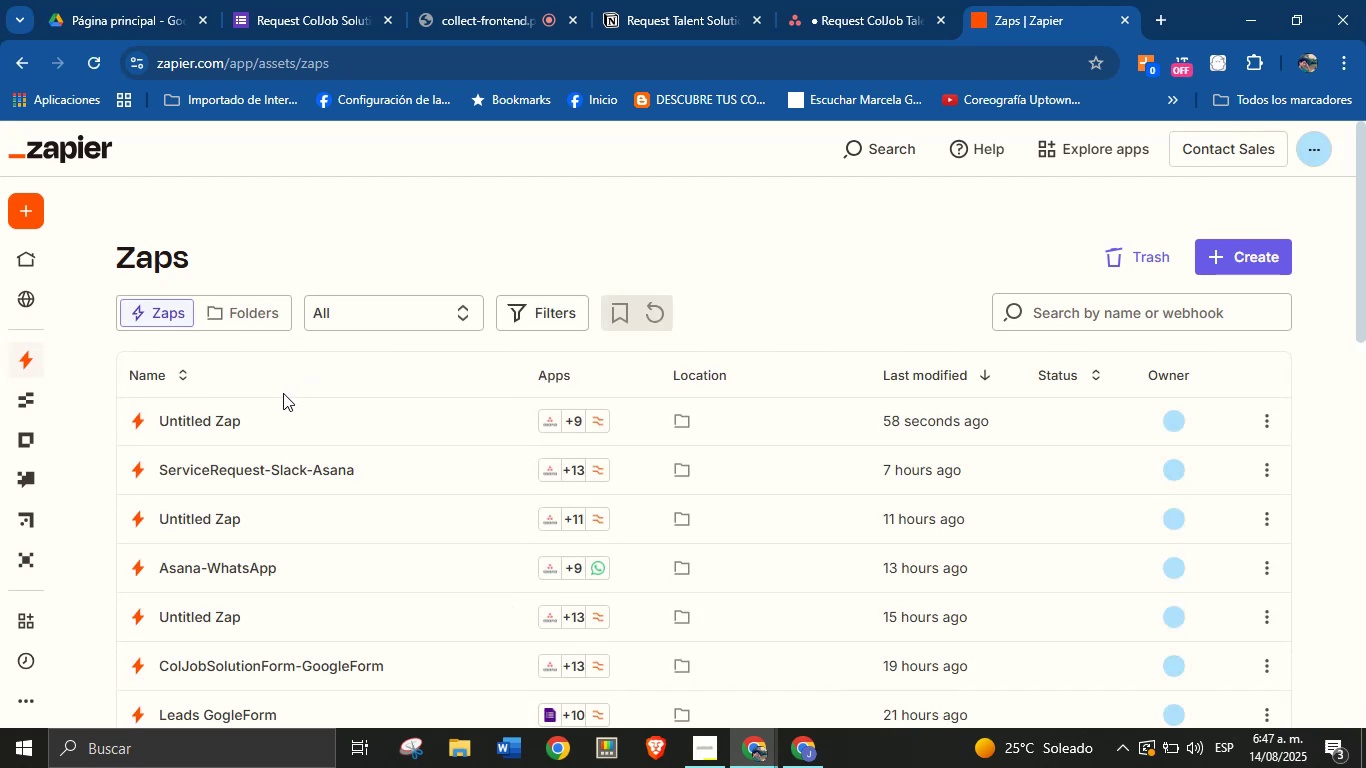 
wait(21.13)
 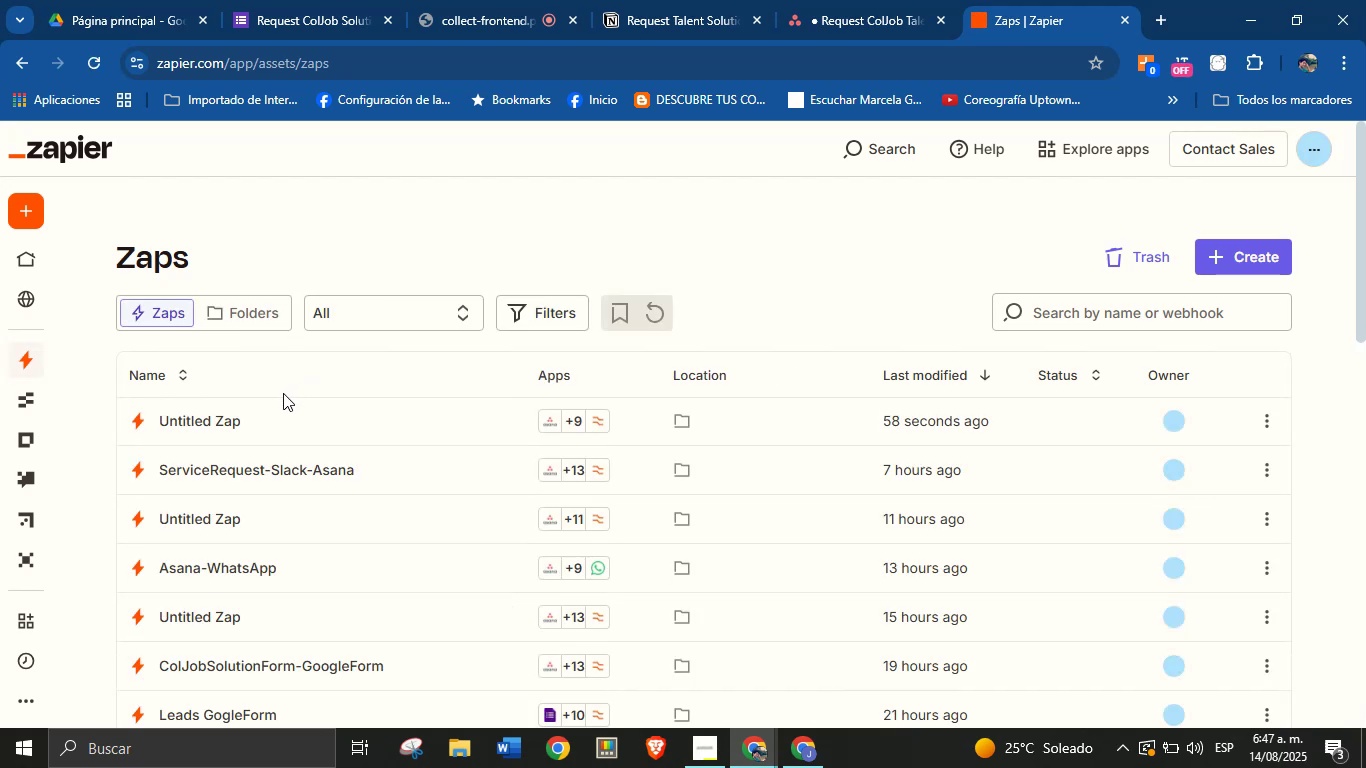 
left_click([223, 484])
 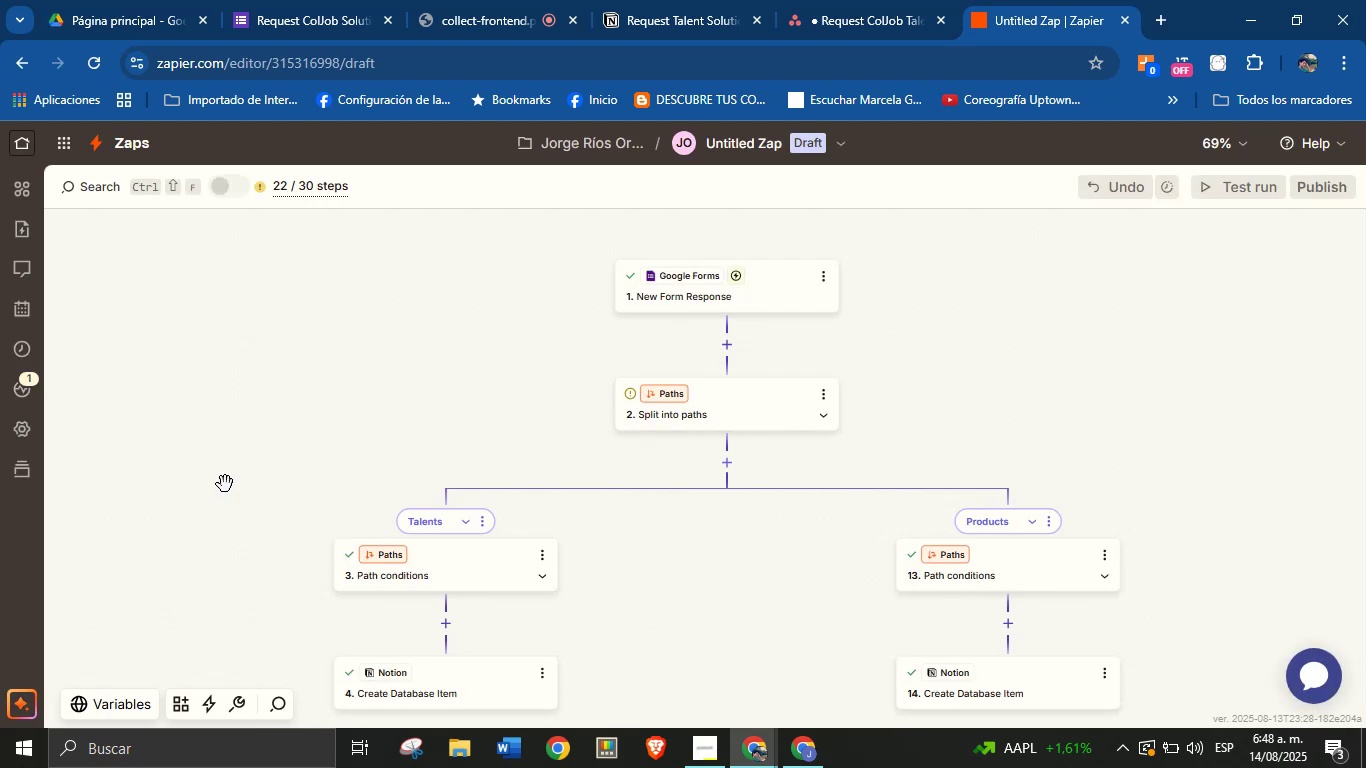 
wait(20.57)
 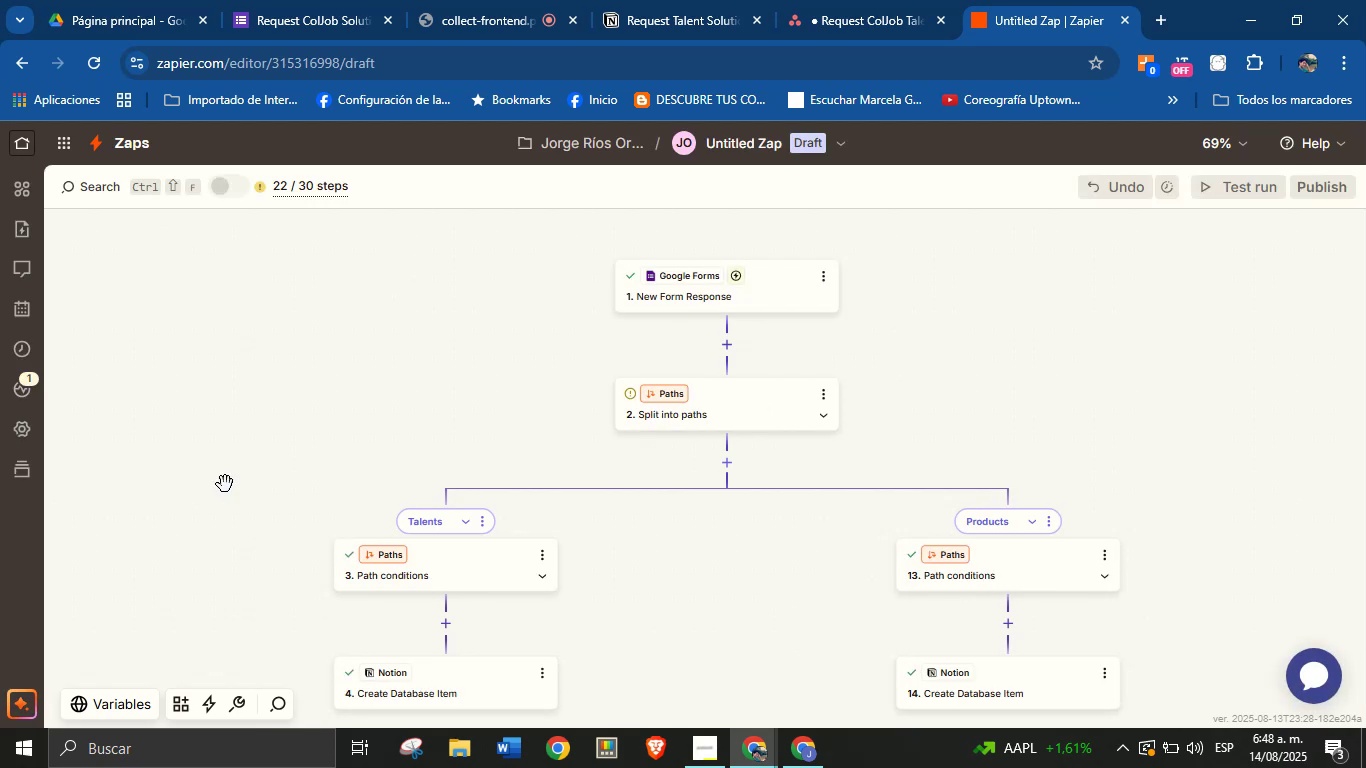 
left_click_drag(start_coordinate=[285, 483], to_coordinate=[298, 417])
 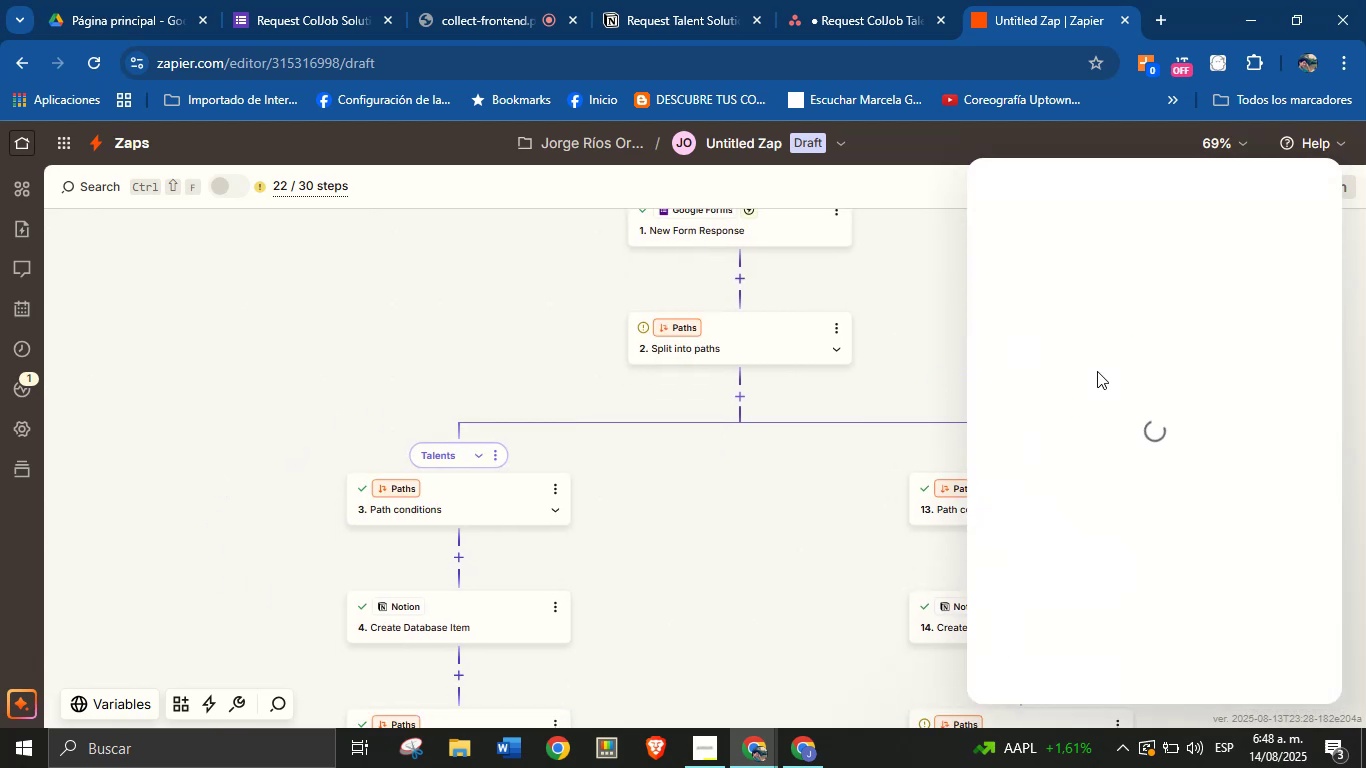 
left_click_drag(start_coordinate=[834, 557], to_coordinate=[703, 493])
 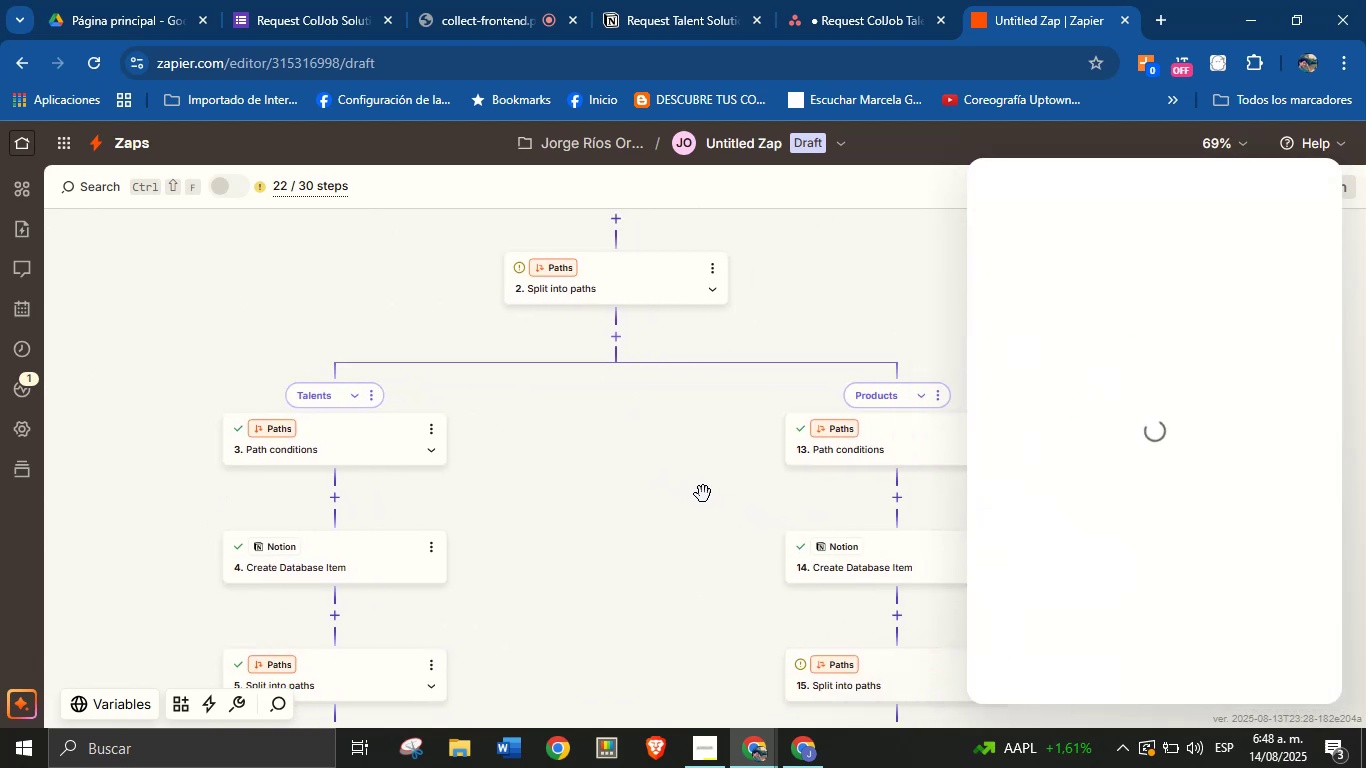 
left_click_drag(start_coordinate=[677, 591], to_coordinate=[592, 459])
 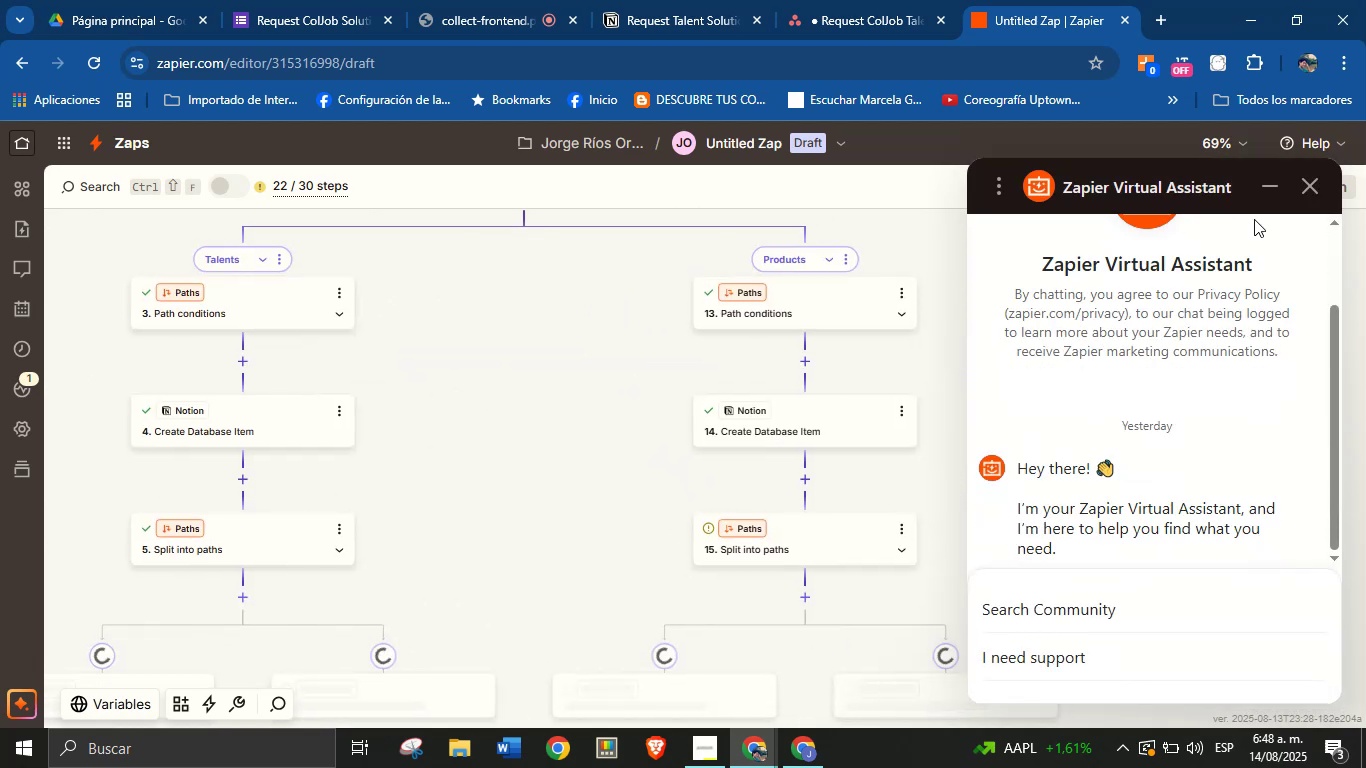 
left_click([1309, 188])
 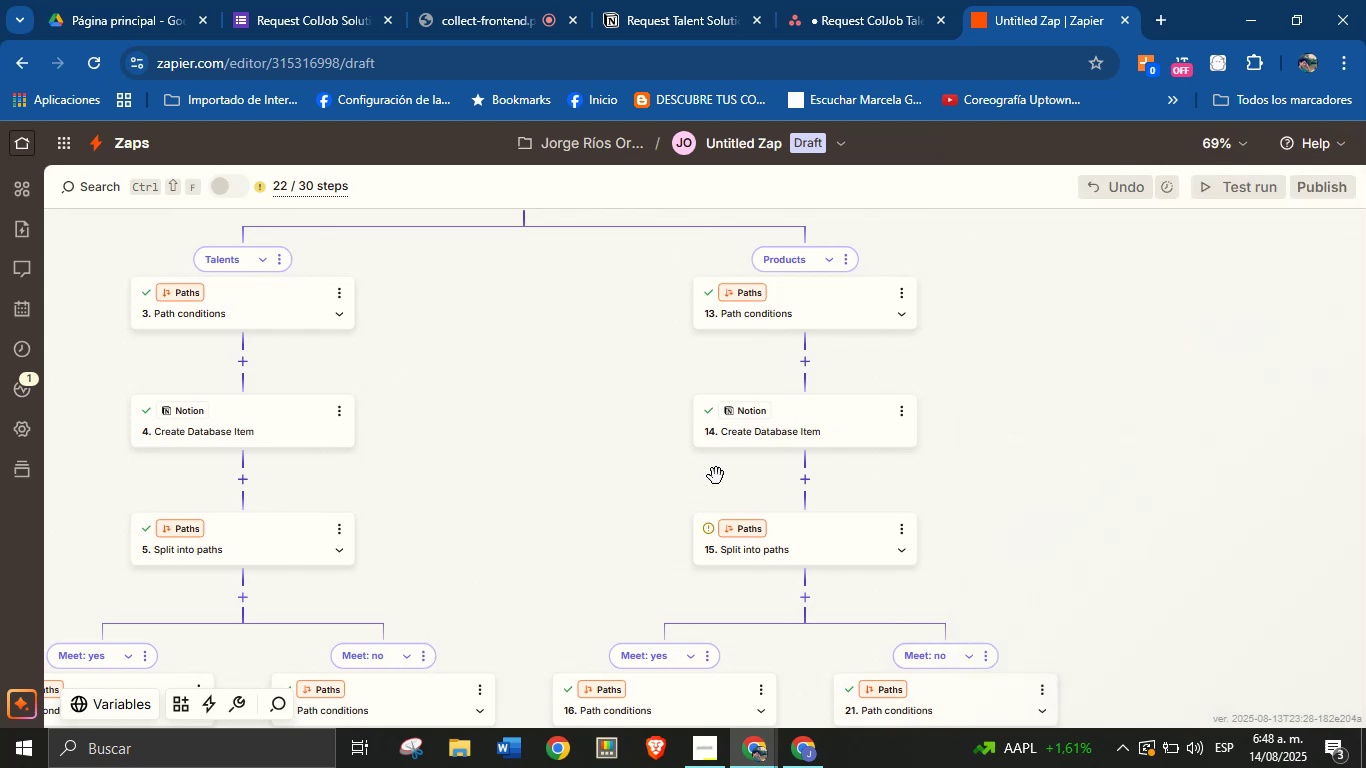 
left_click_drag(start_coordinate=[578, 557], to_coordinate=[527, 352])
 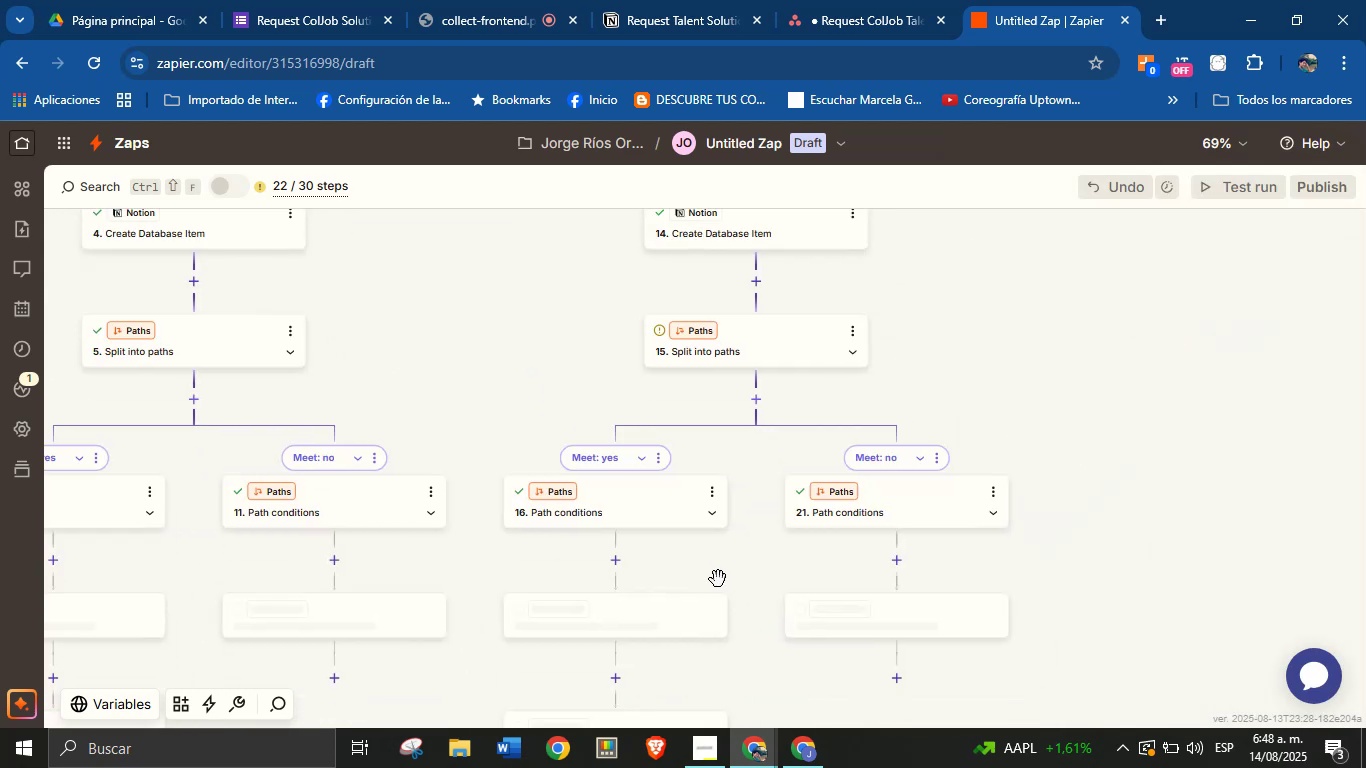 
left_click_drag(start_coordinate=[758, 560], to_coordinate=[908, 337])
 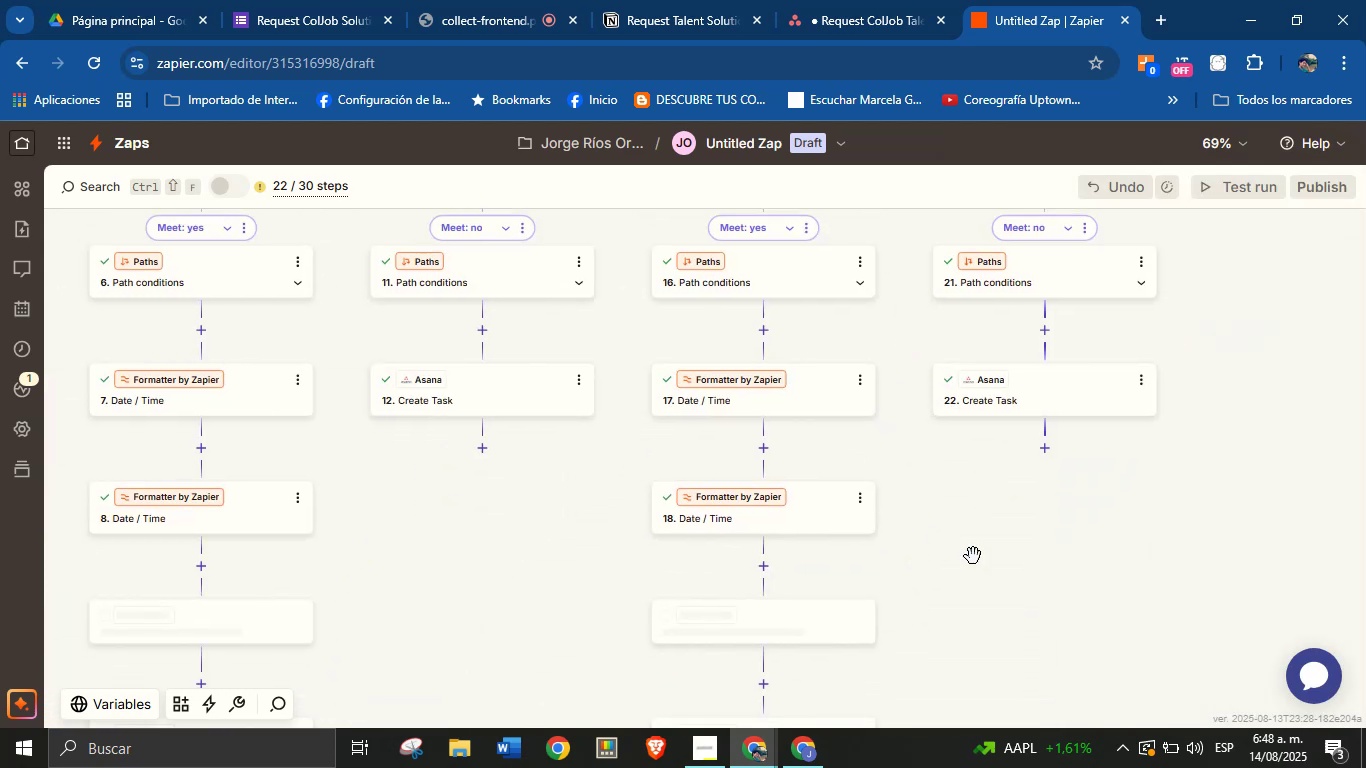 
left_click_drag(start_coordinate=[987, 565], to_coordinate=[975, 399])
 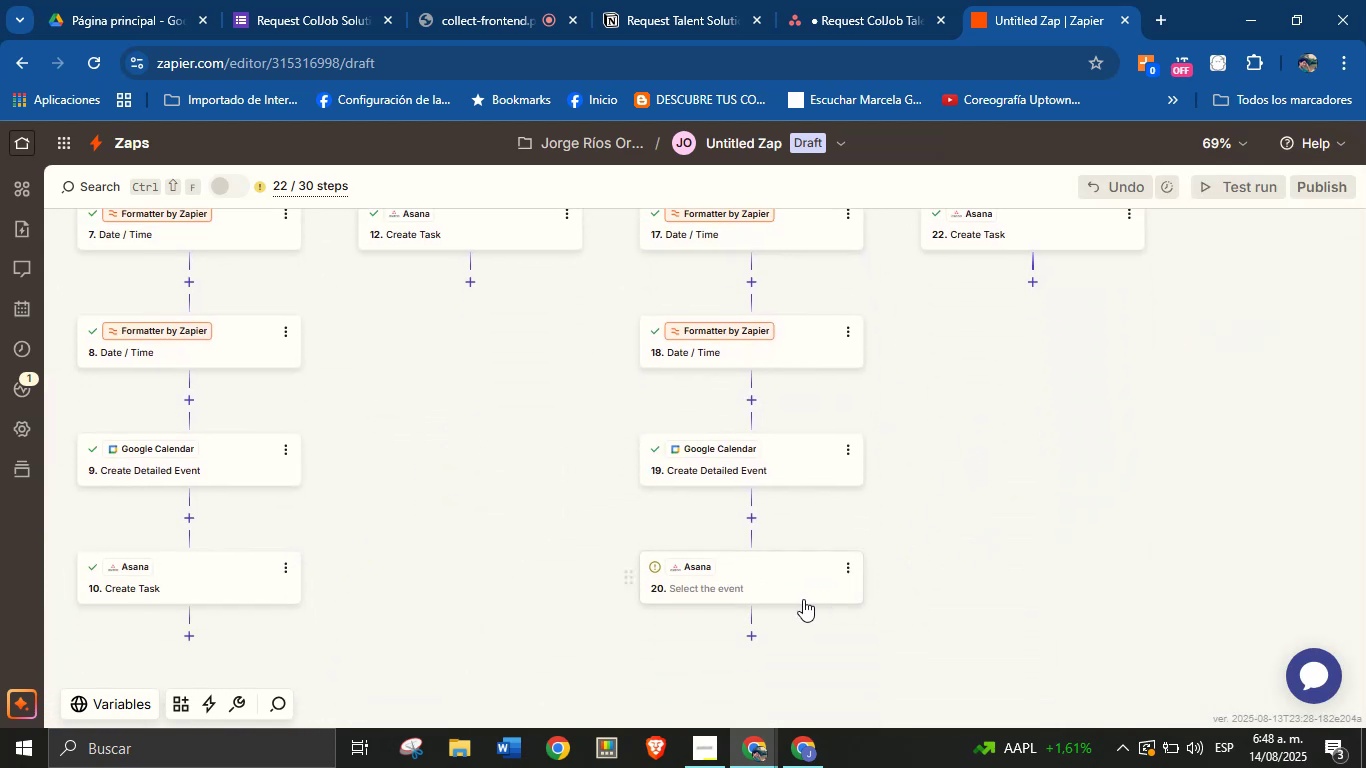 
left_click([791, 578])
 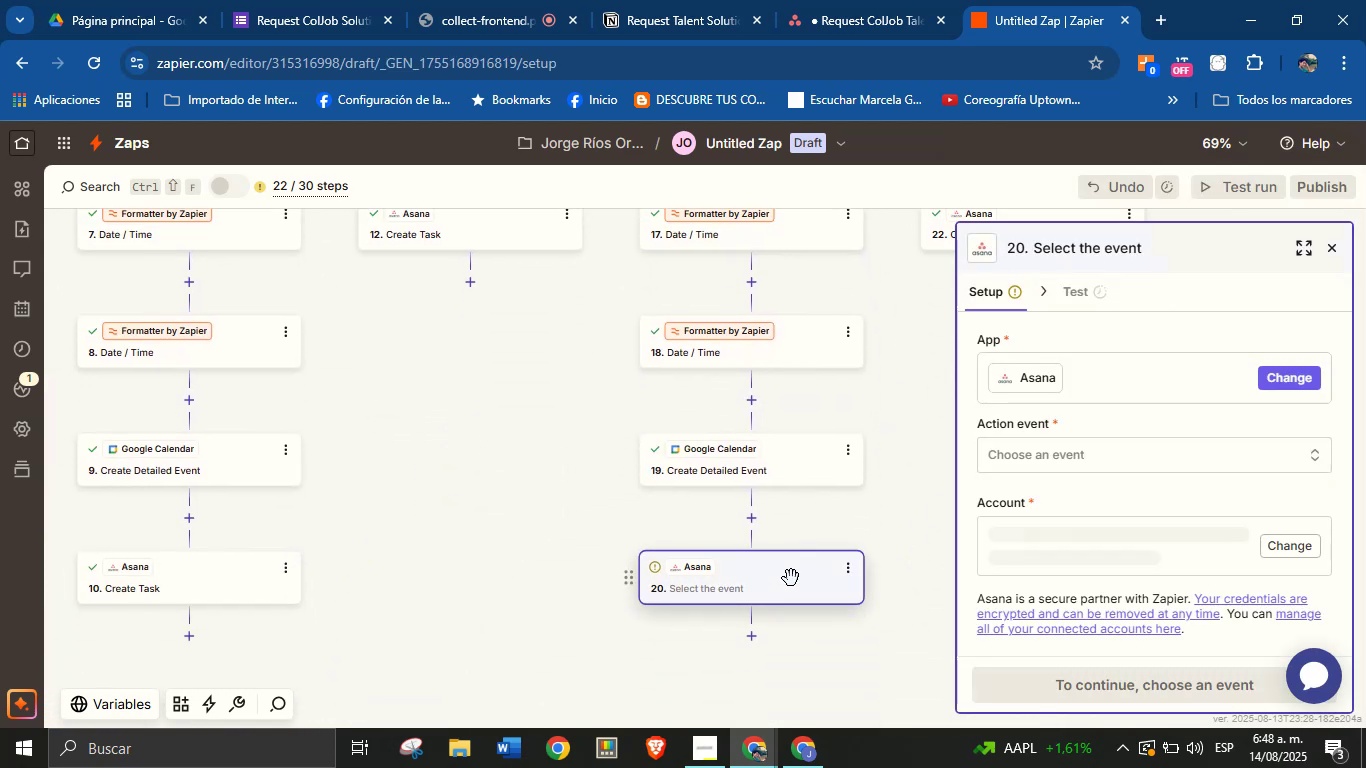 
left_click([1075, 450])
 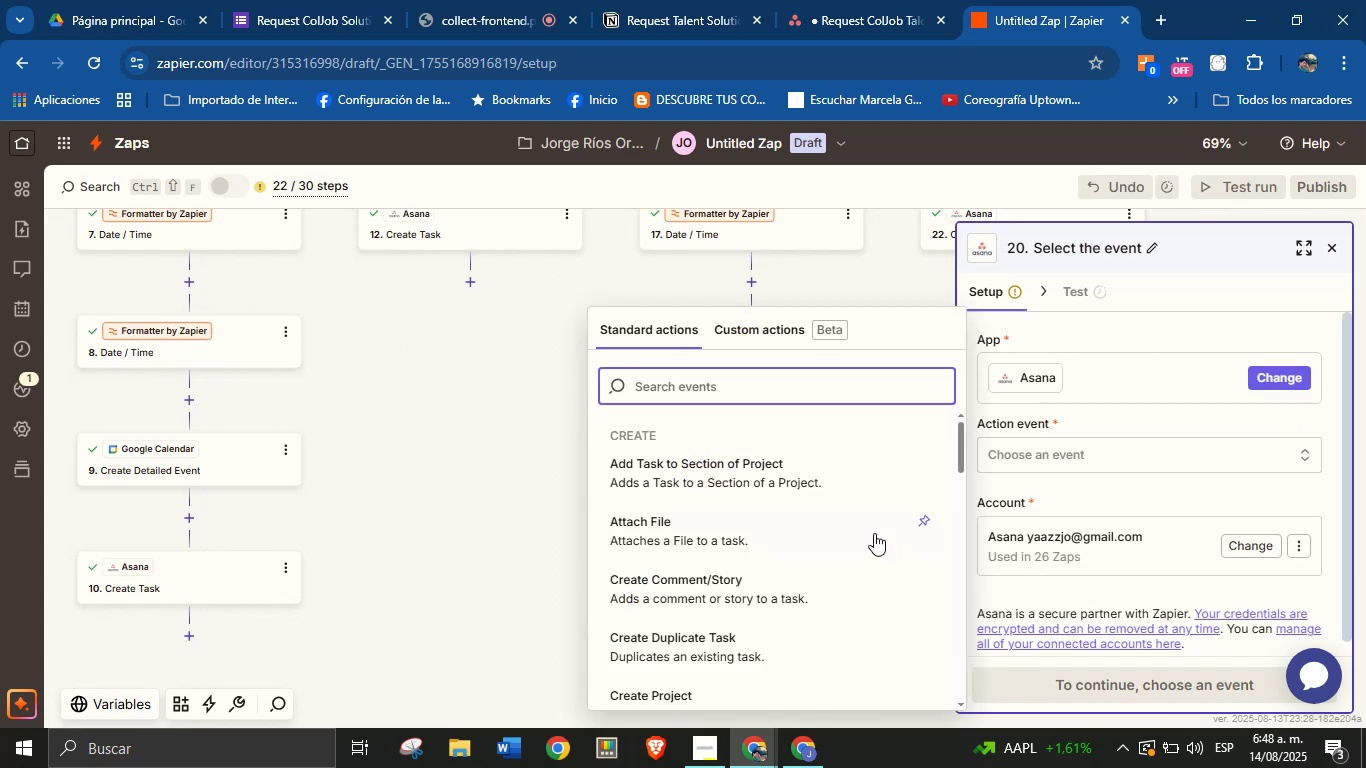 
type(cre)
 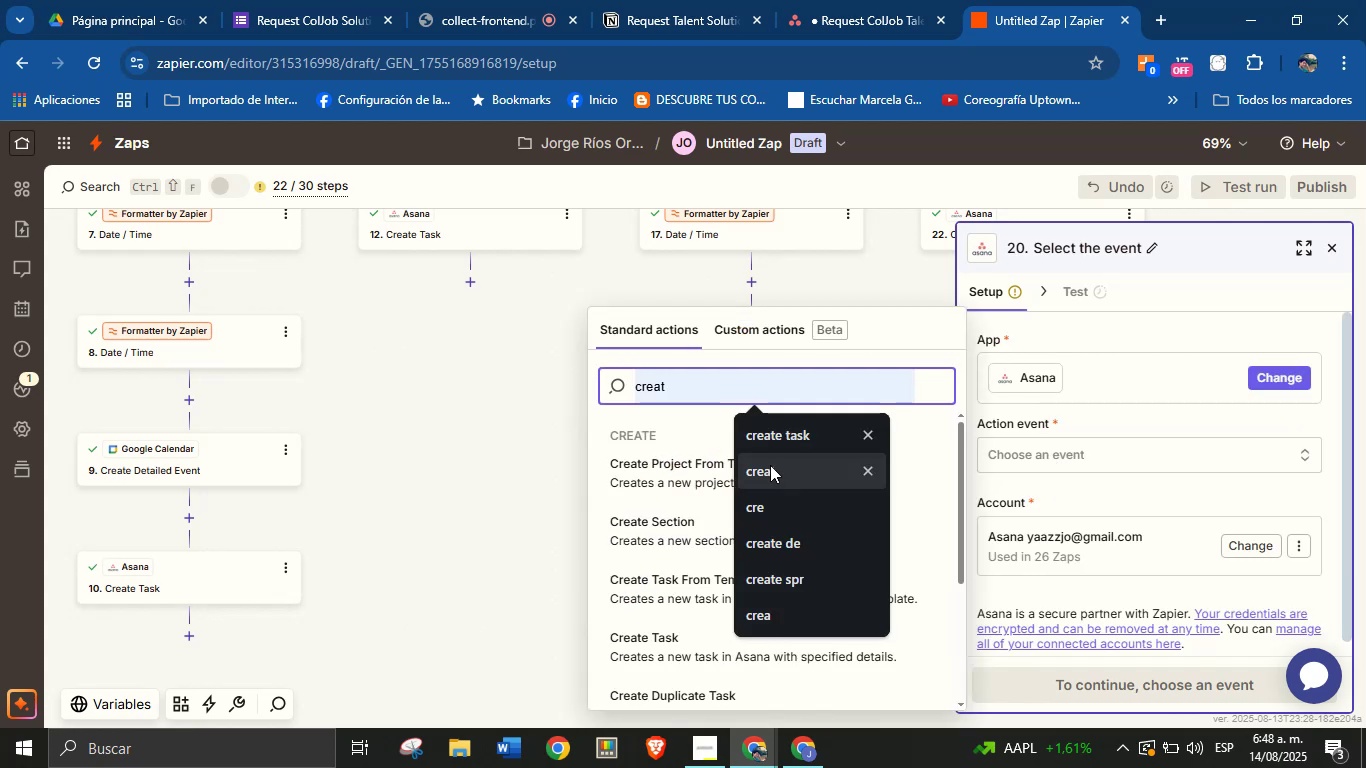 
left_click([788, 436])
 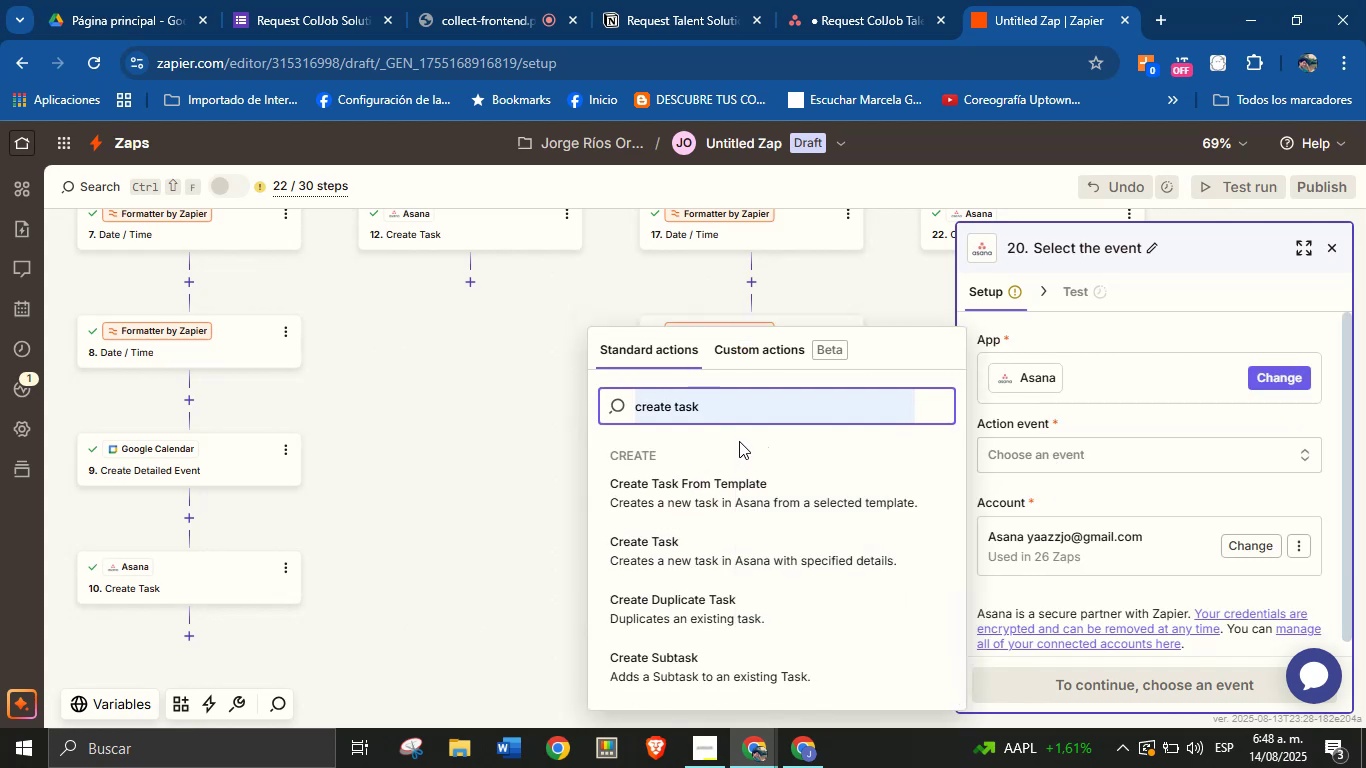 
left_click([742, 436])
 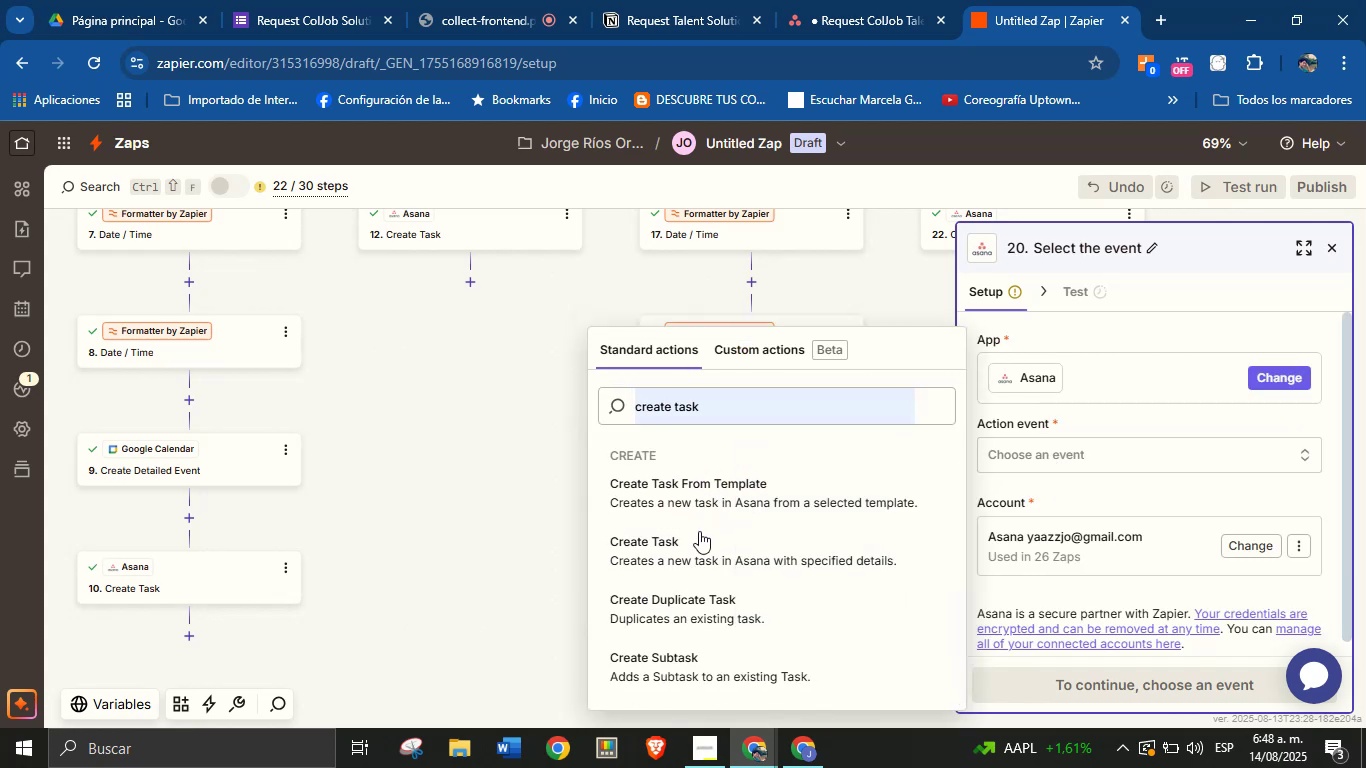 
left_click([677, 553])
 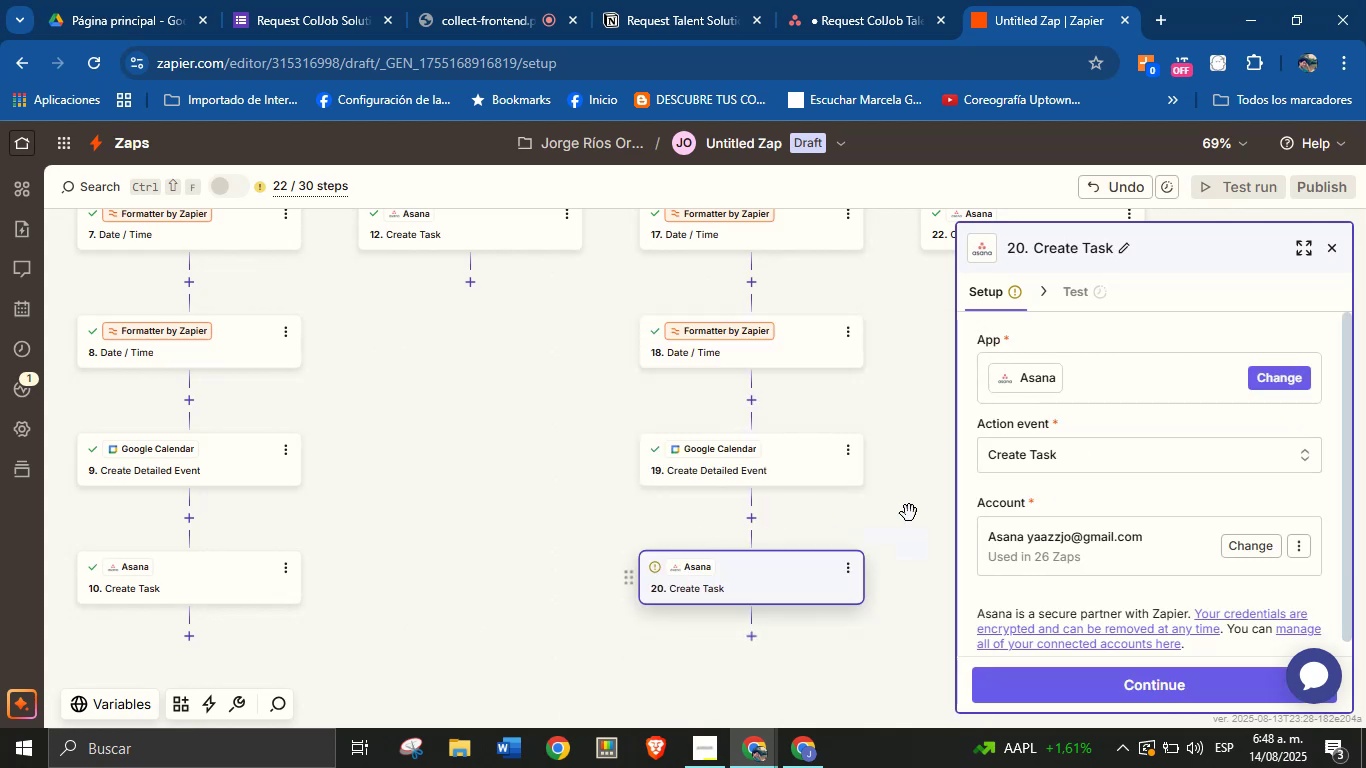 
scroll: coordinate [1035, 516], scroll_direction: down, amount: 2.0
 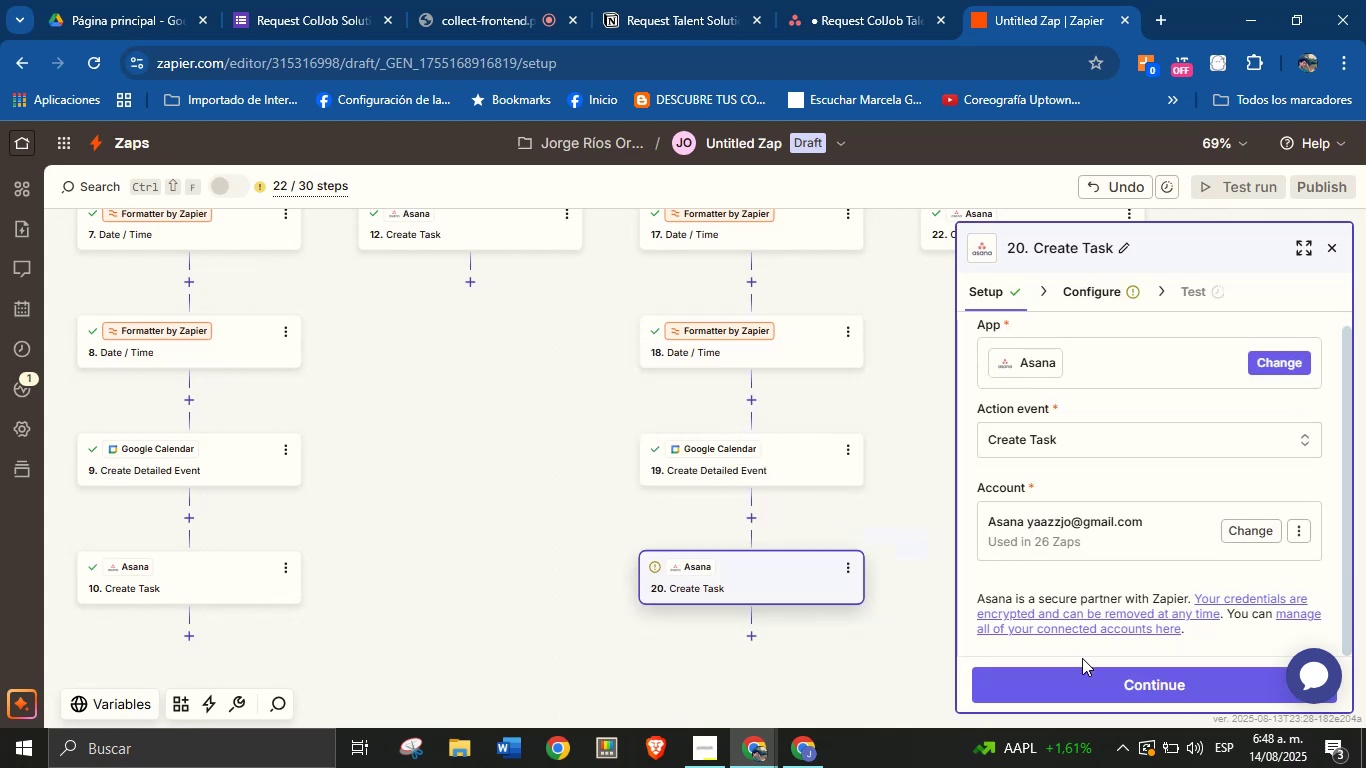 
left_click([1087, 670])
 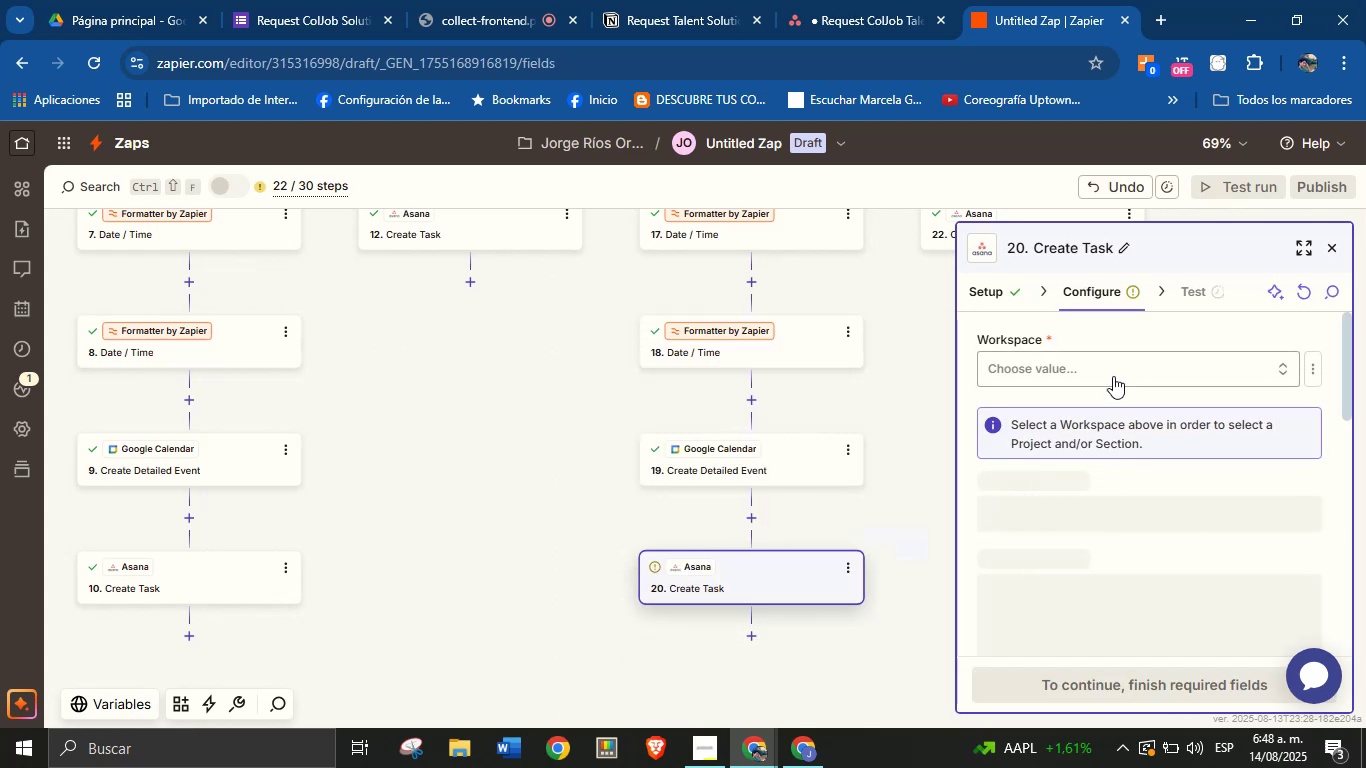 
left_click([1119, 371])
 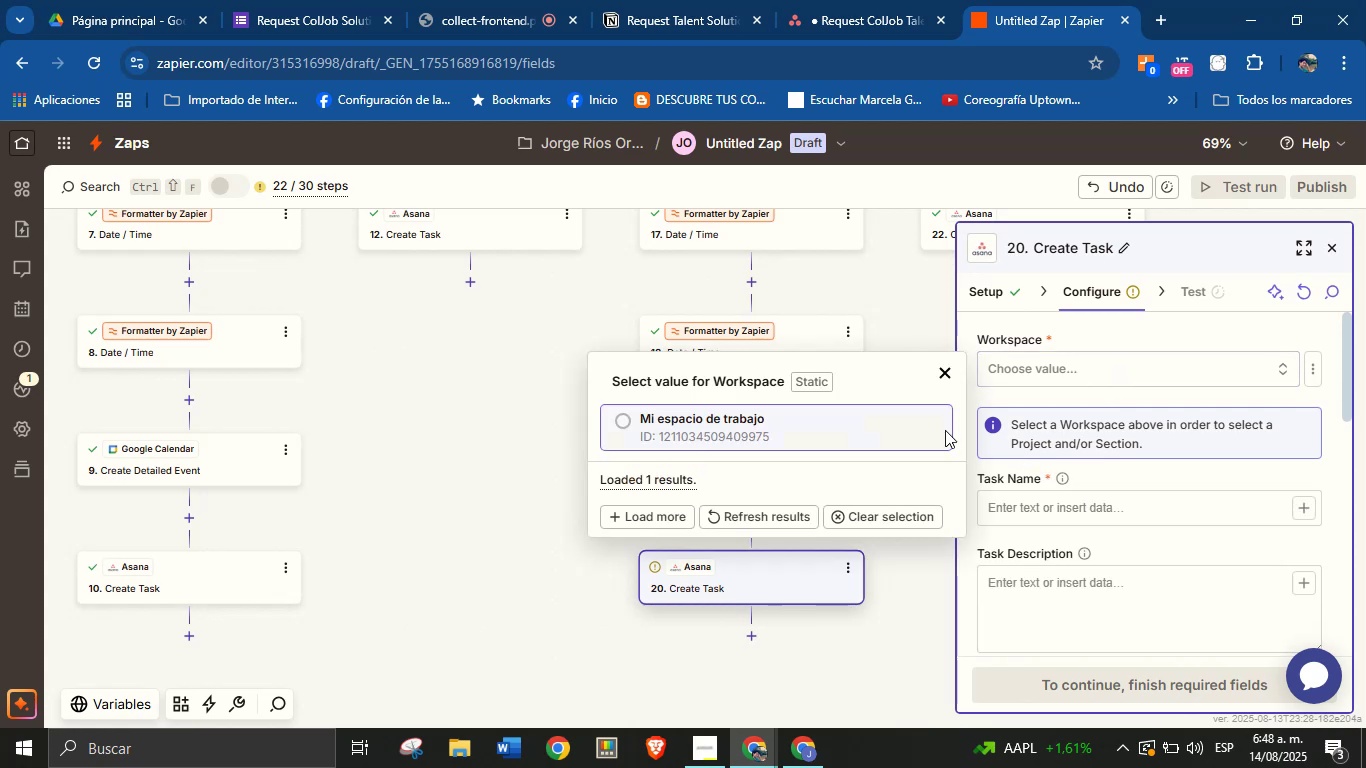 
left_click([790, 422])
 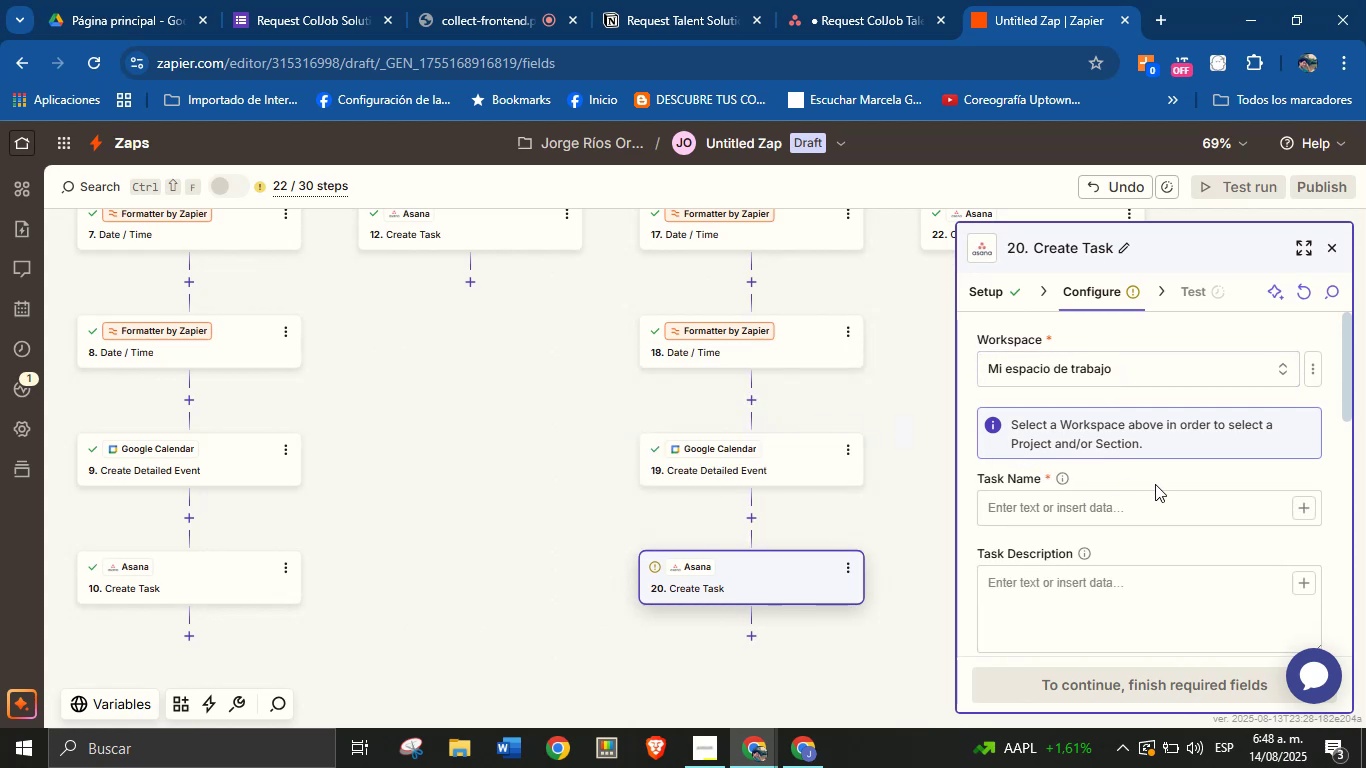 
left_click([1158, 508])
 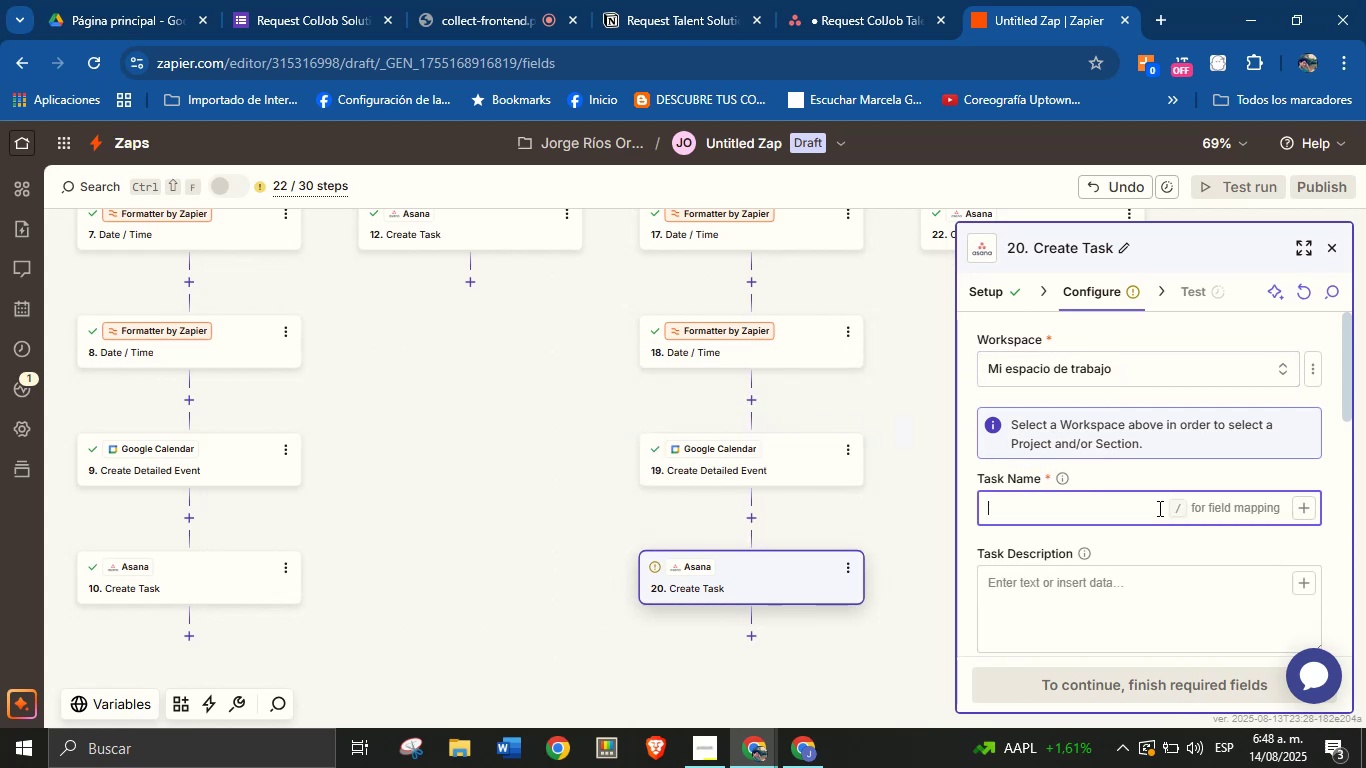 
type(New service request from )
 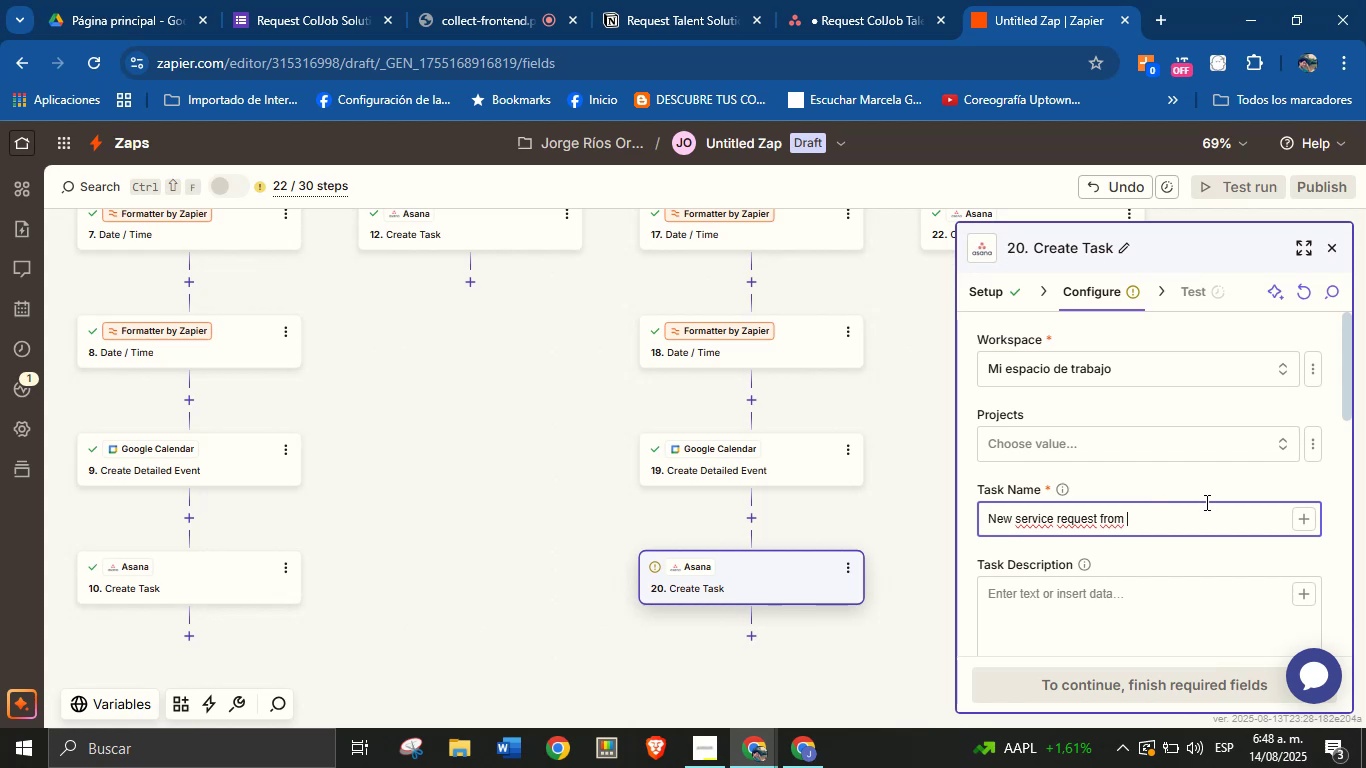 
left_click([1304, 520])
 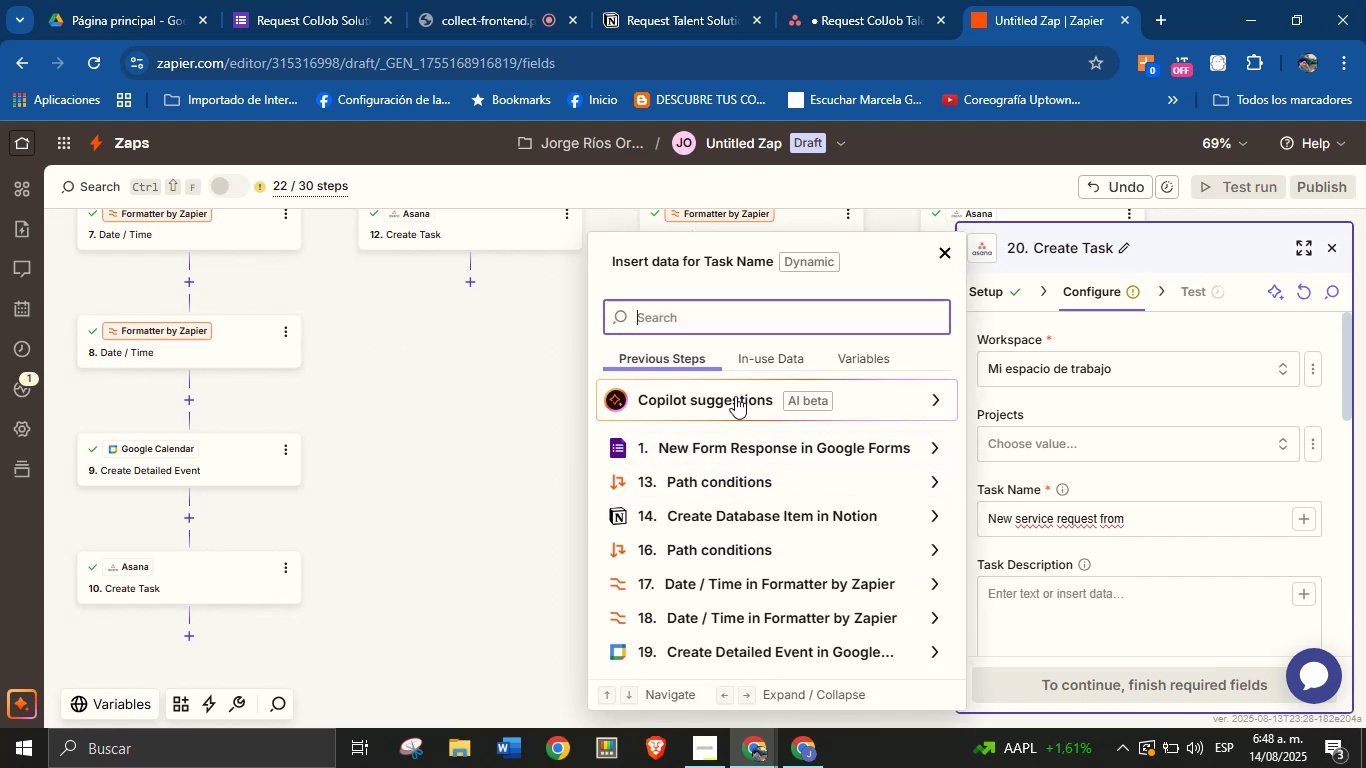 
type(name)
 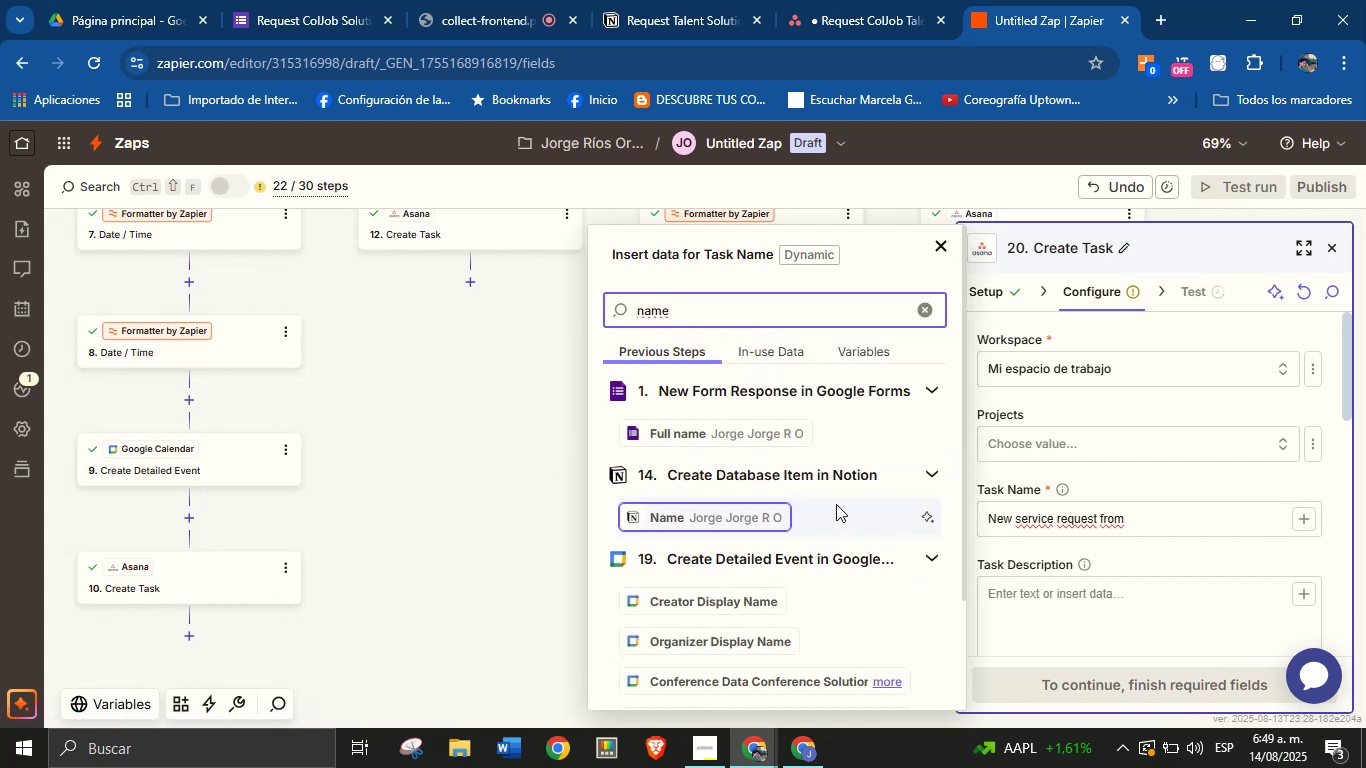 
left_click([739, 524])
 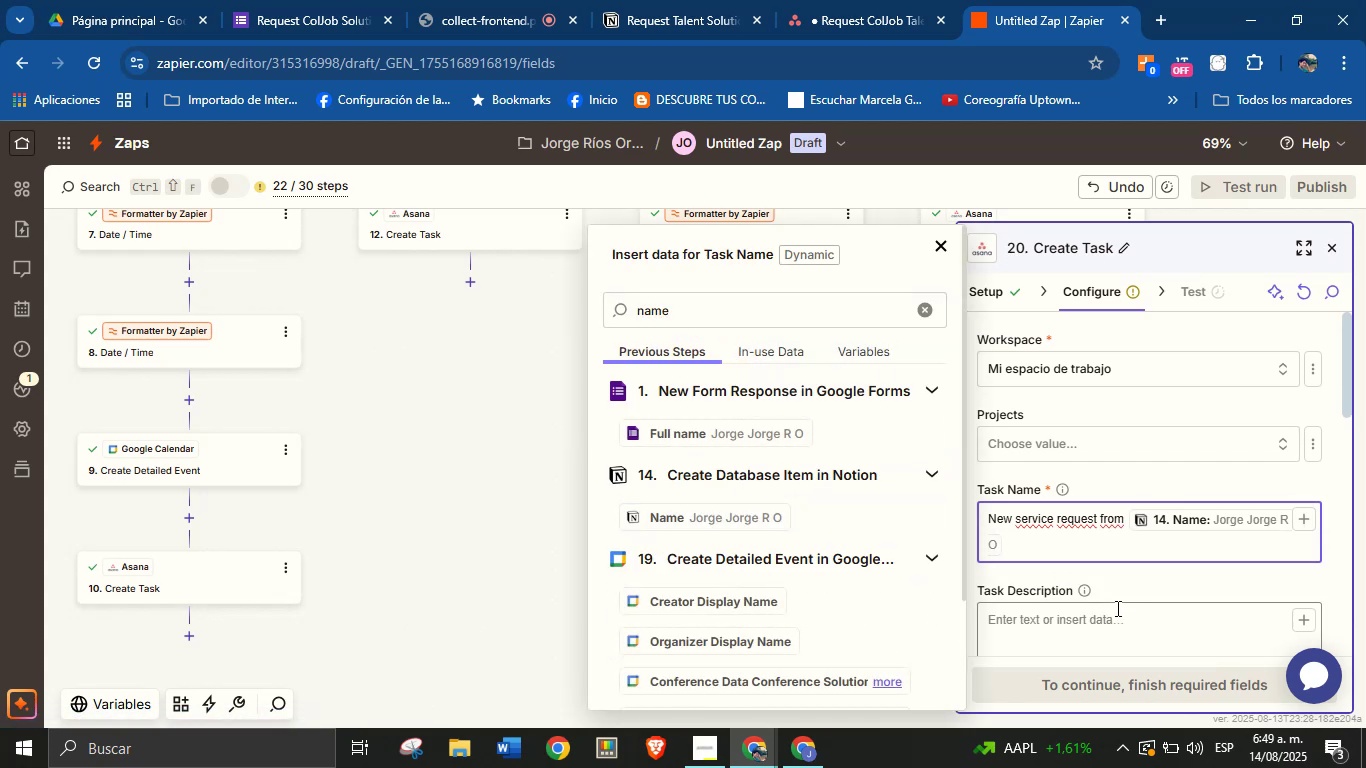 
left_click([1129, 582])
 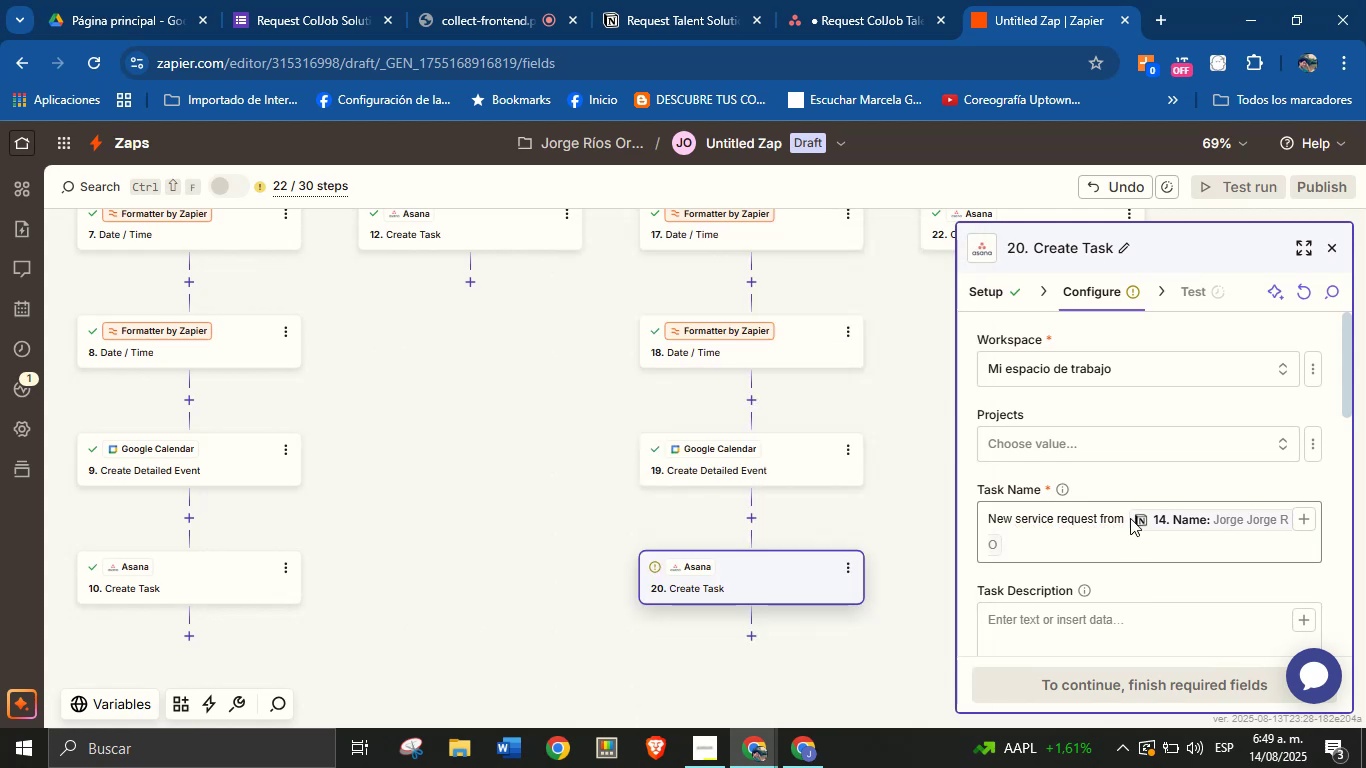 
scroll: coordinate [1142, 459], scroll_direction: down, amount: 1.0
 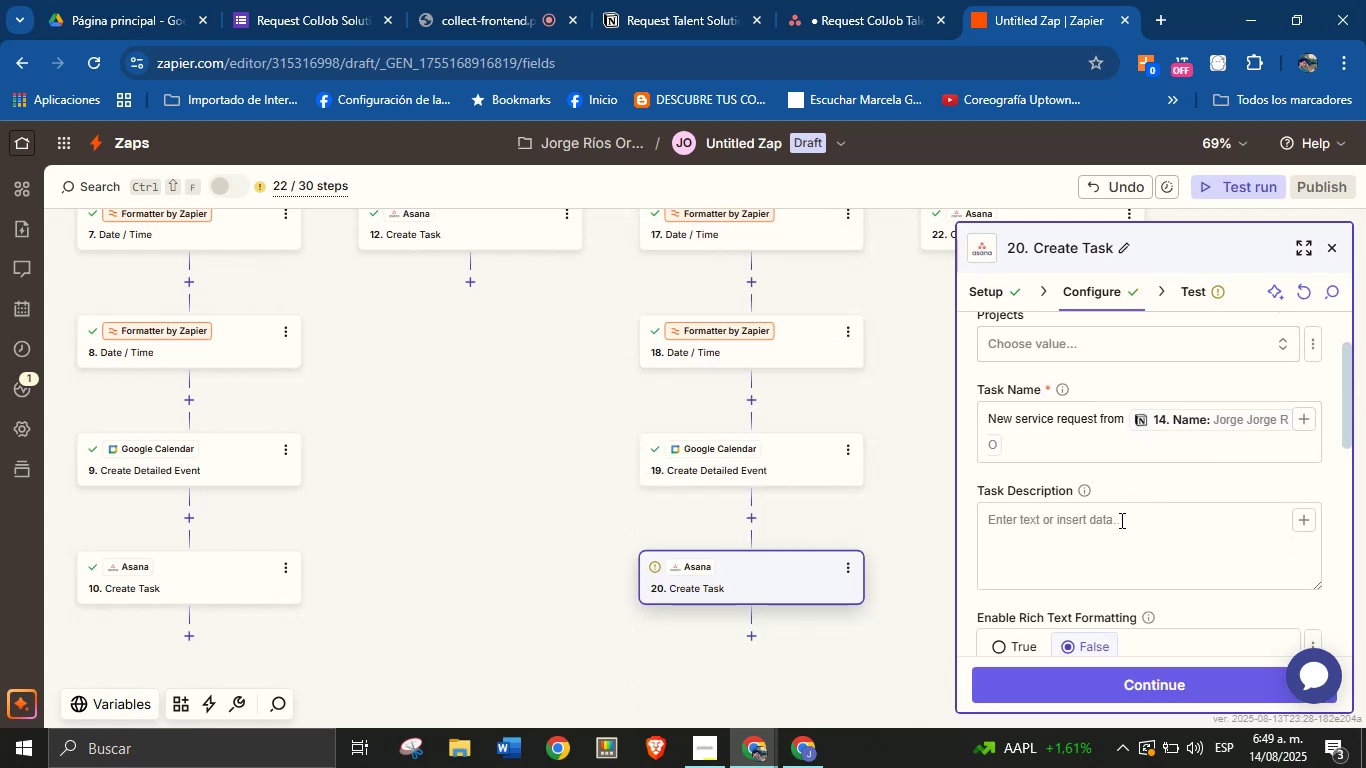 
left_click([1119, 533])
 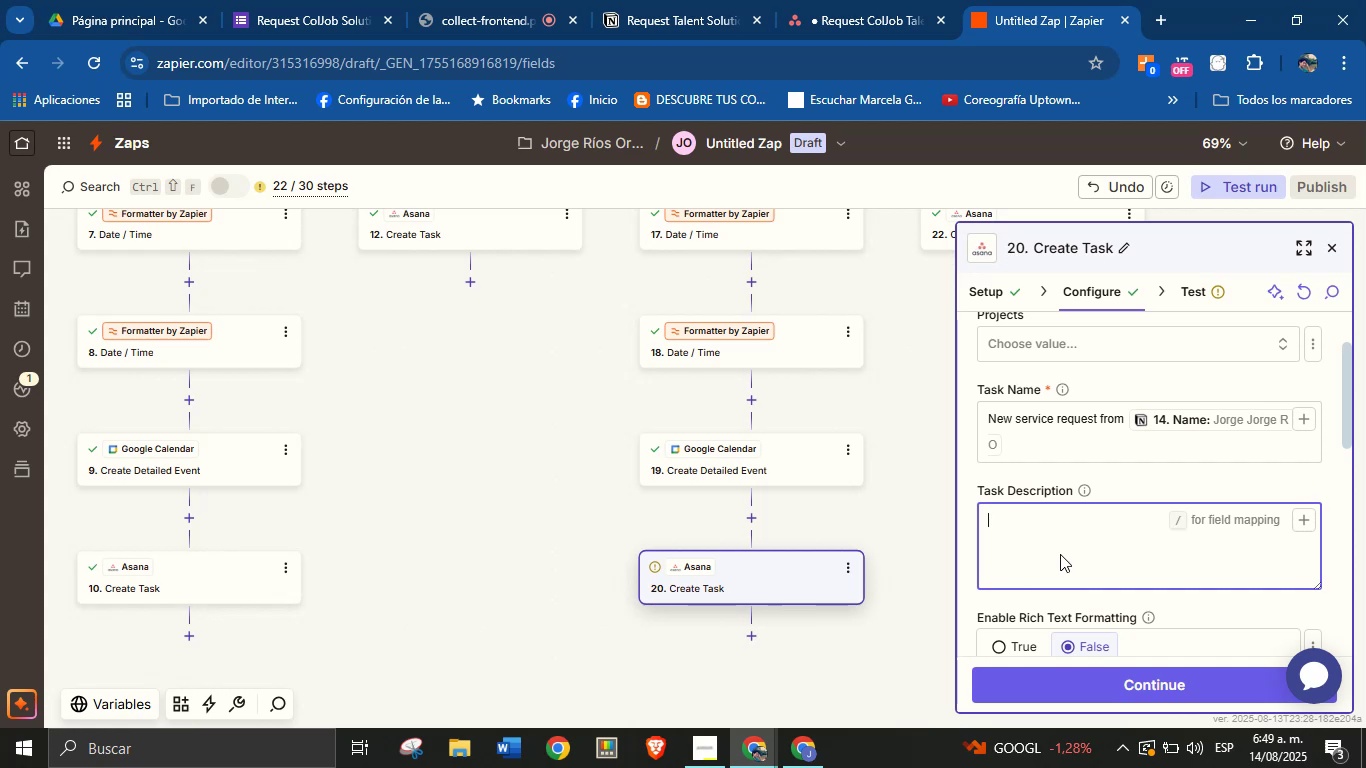 
wait(25.64)
 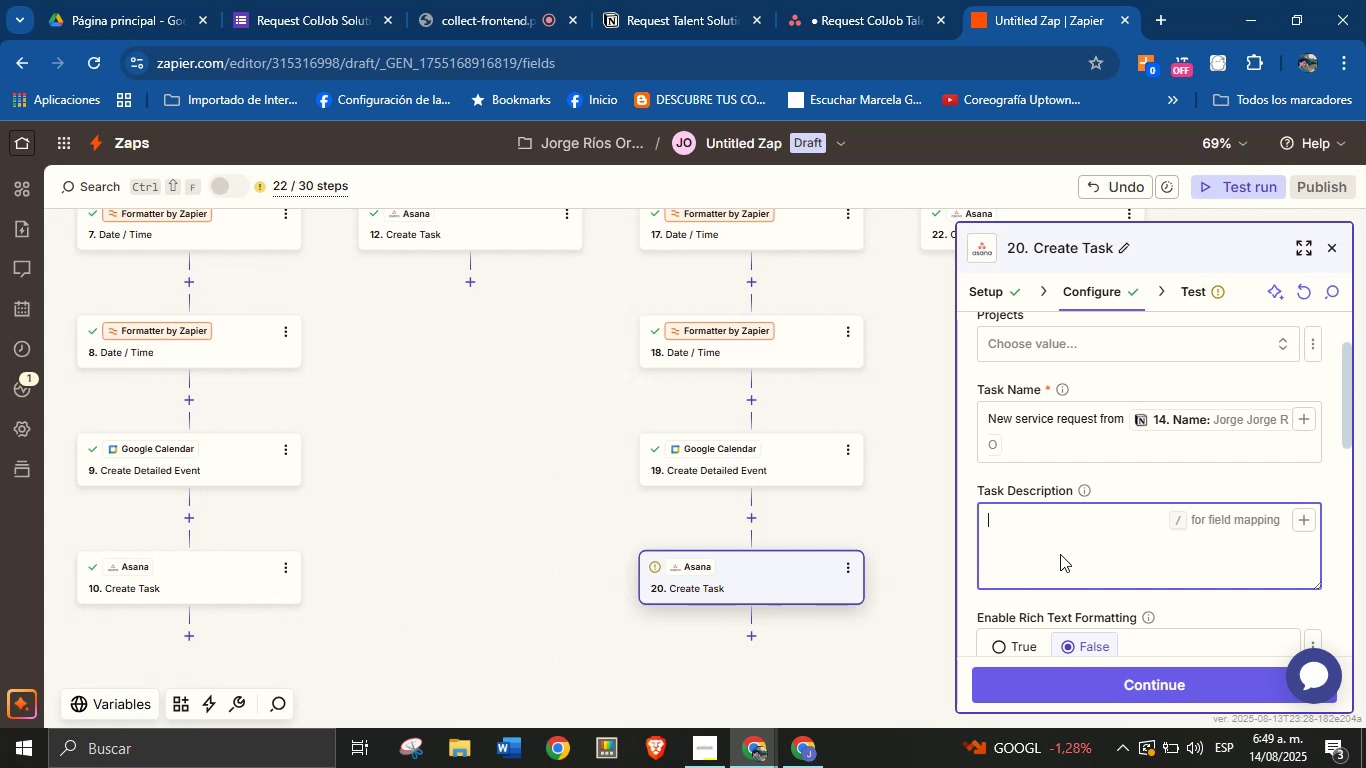 
key(Meta+V)
 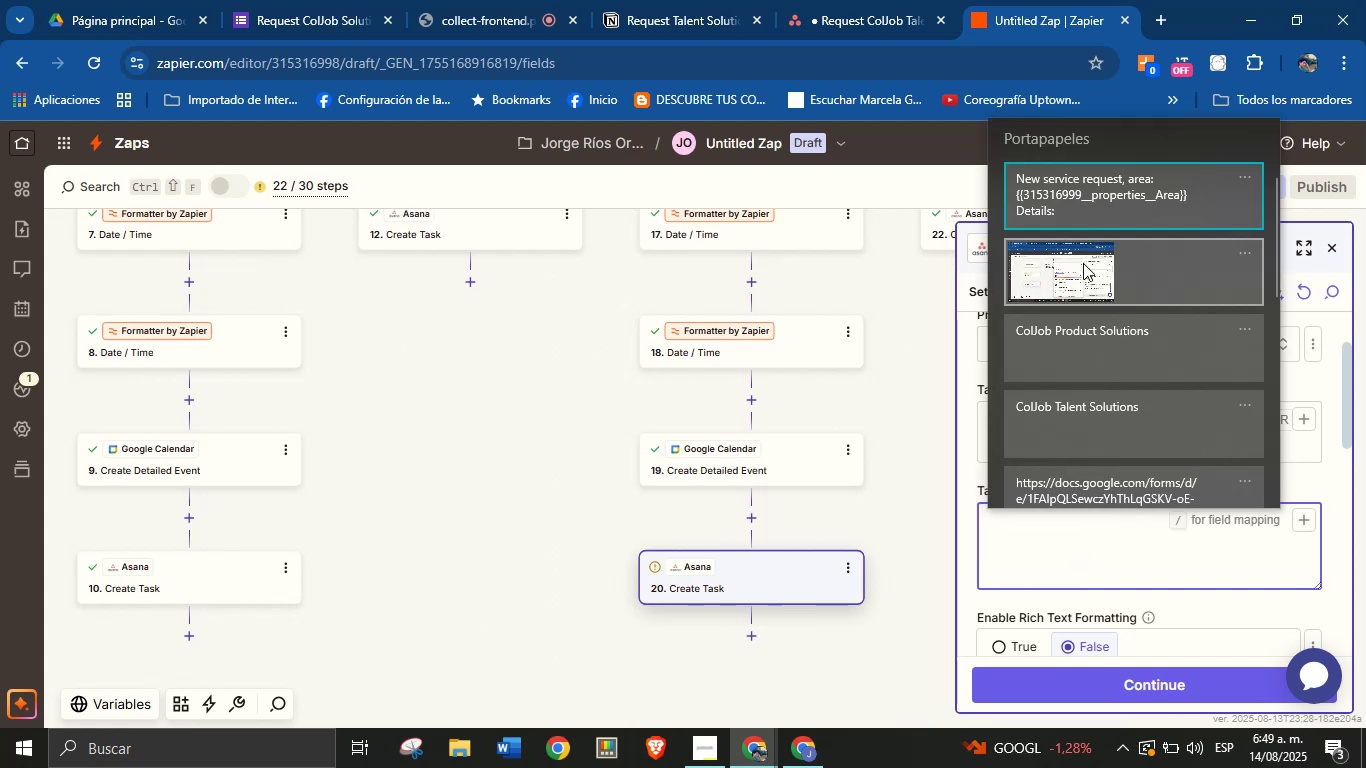 
left_click([1112, 191])
 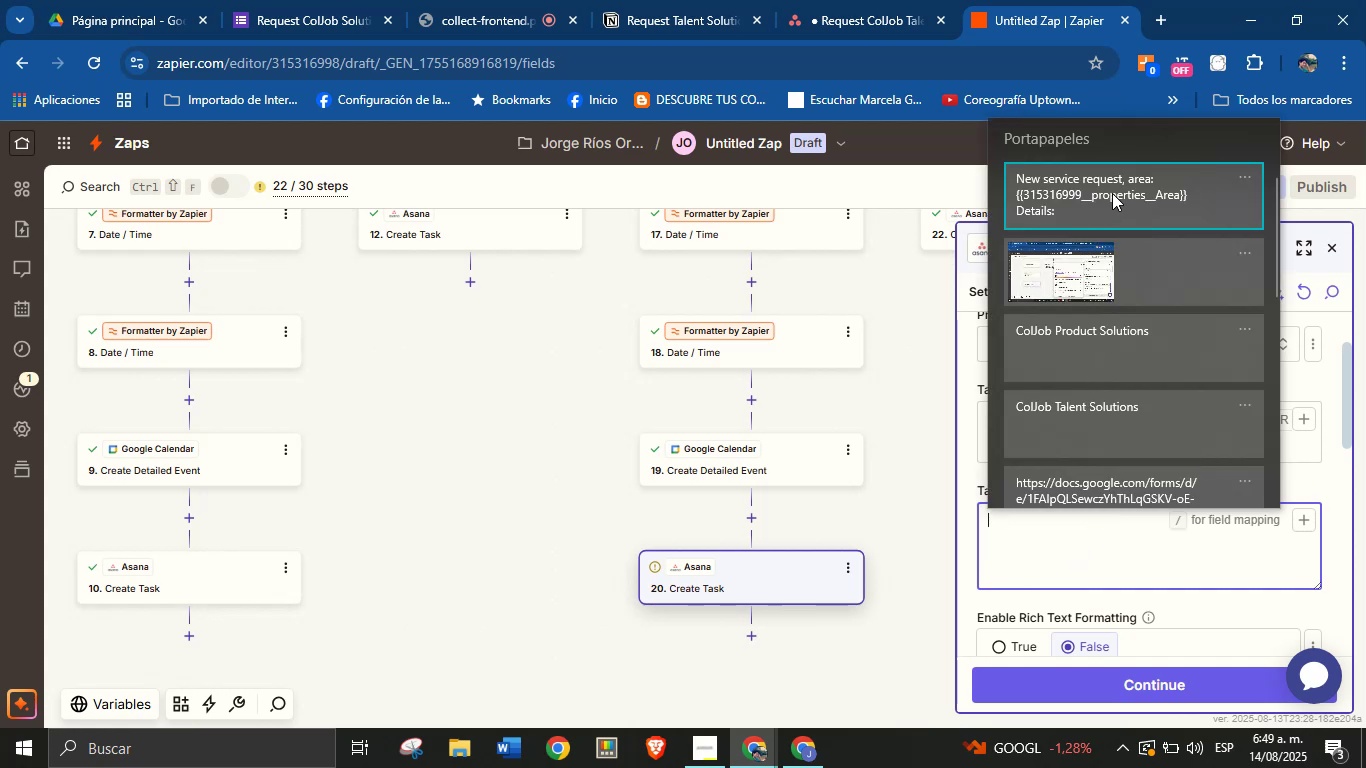 
key(Control+ControlLeft)
 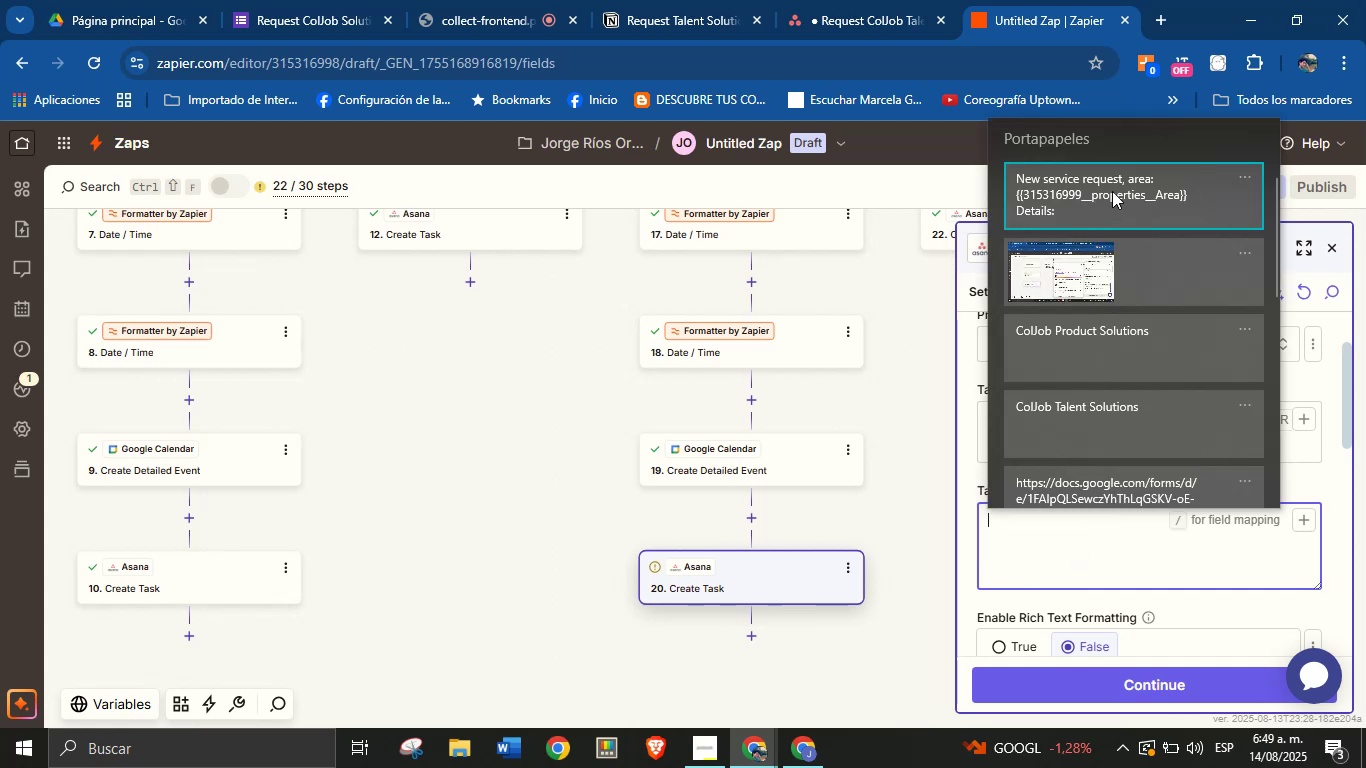 
key(Control+V)
 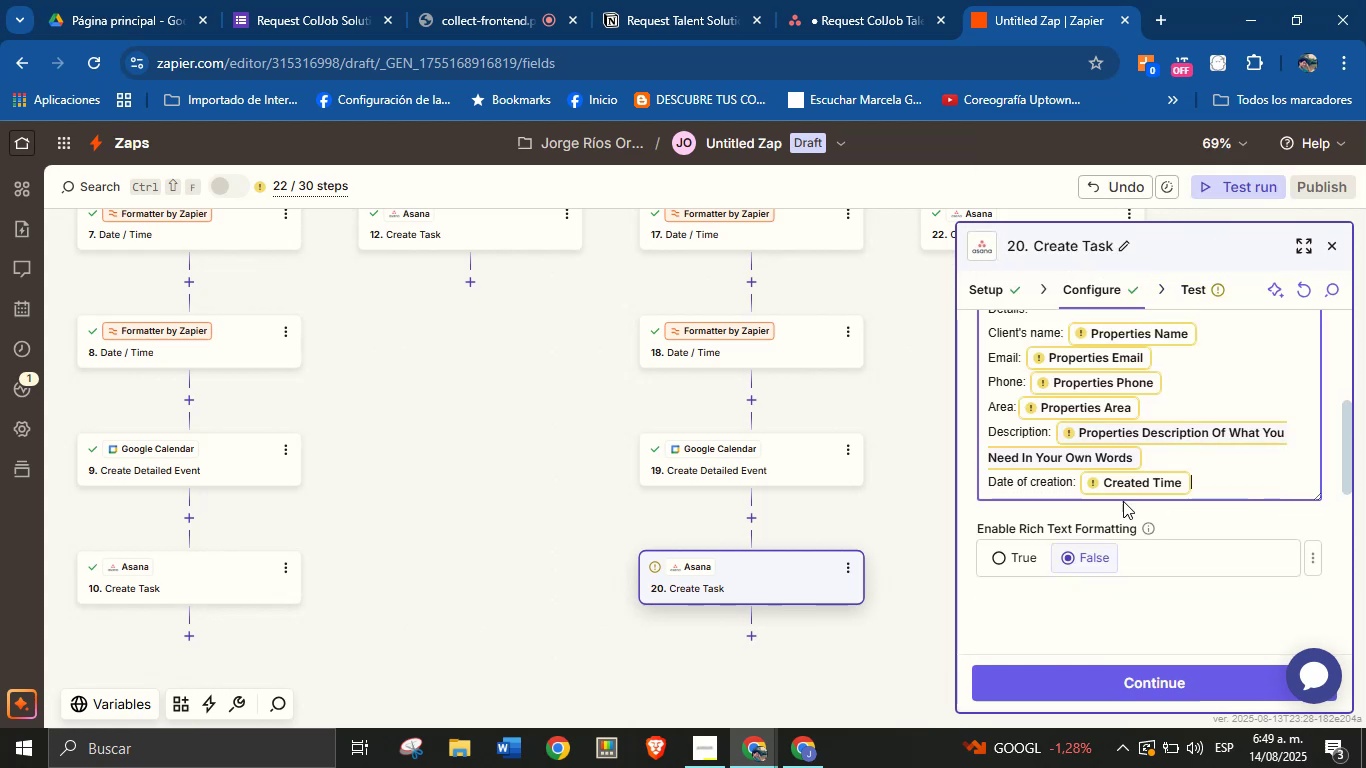 
scroll: coordinate [1157, 437], scroll_direction: up, amount: 2.0
 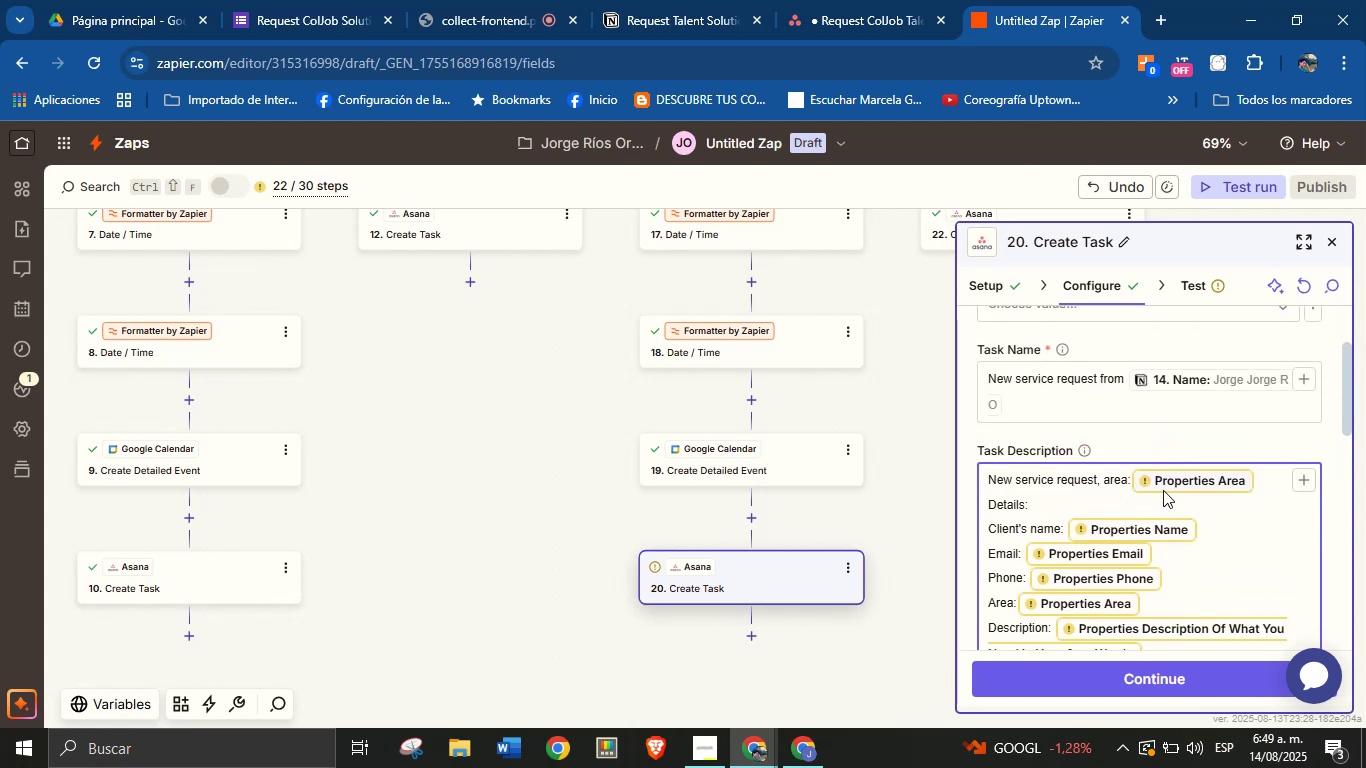 
left_click([1172, 480])
 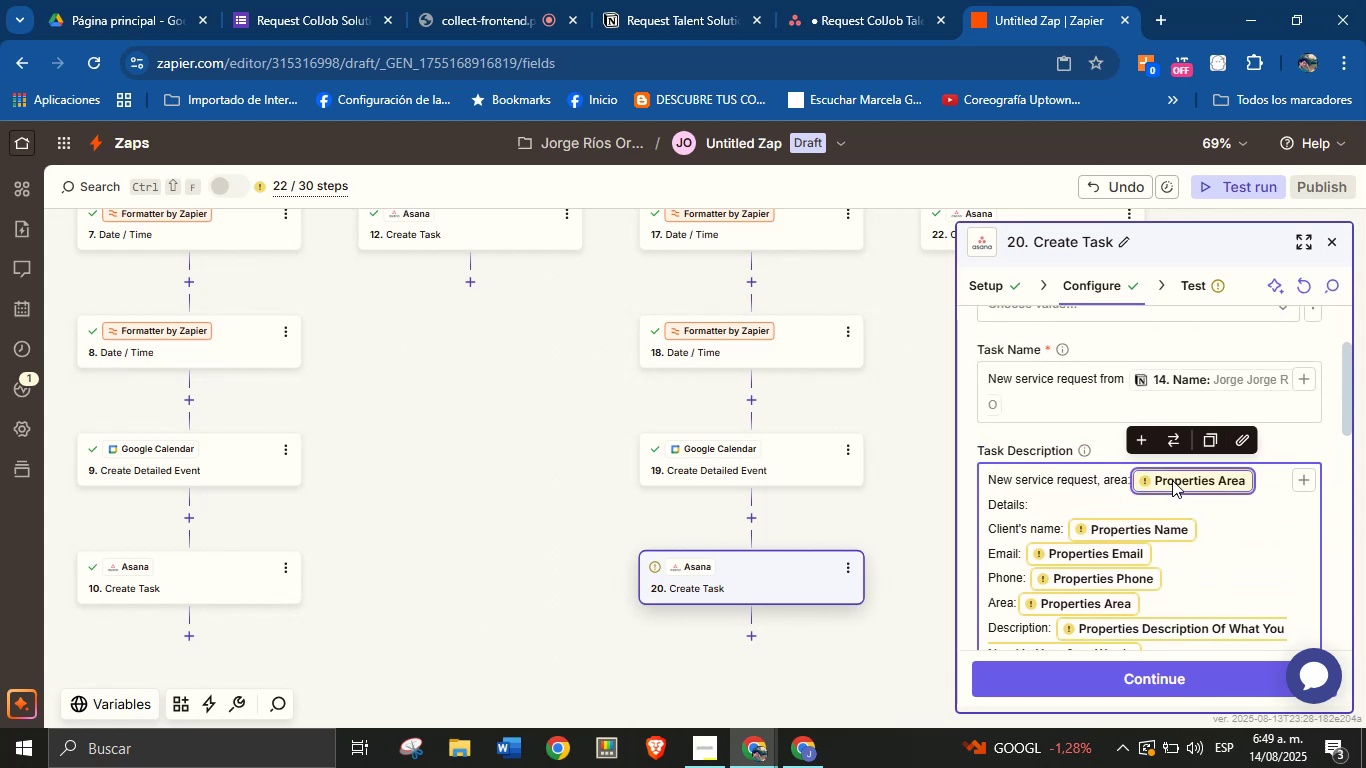 
key(Backspace)
 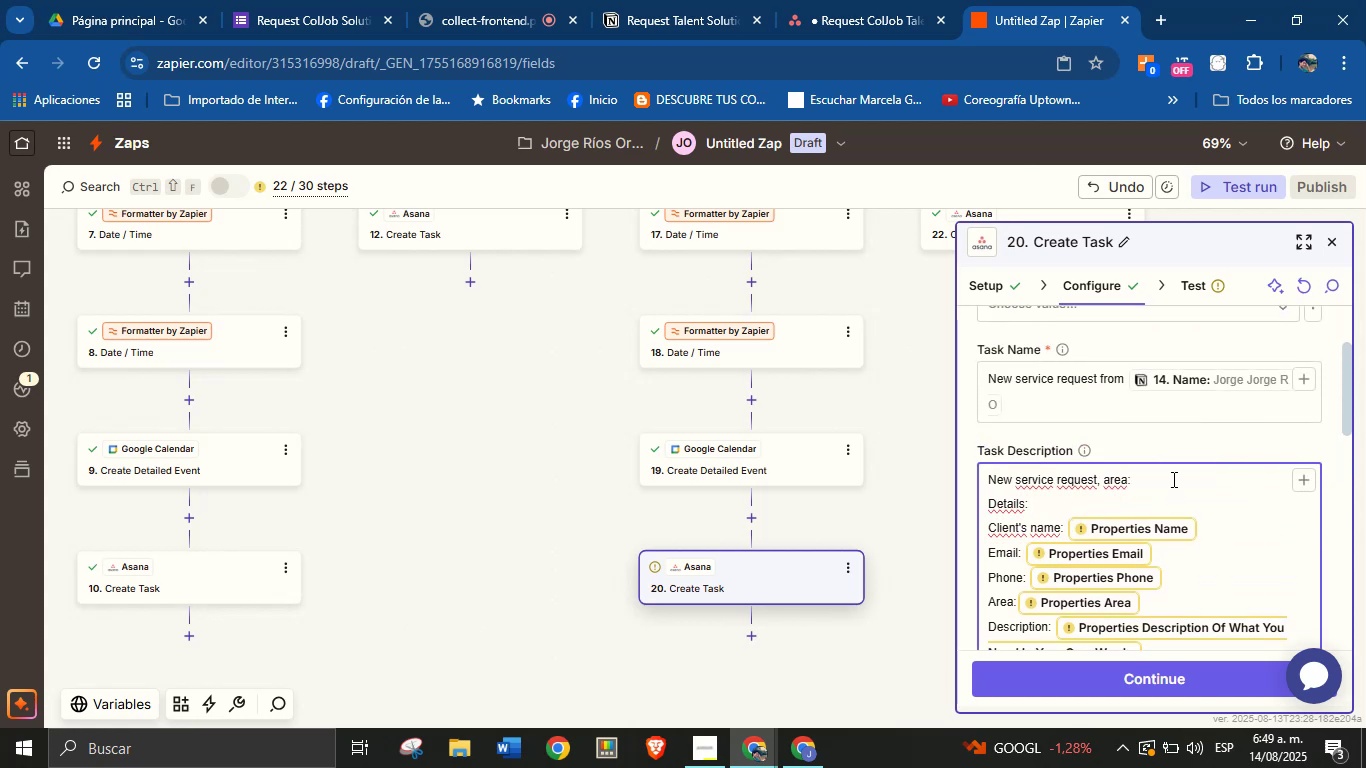 
wait(9.05)
 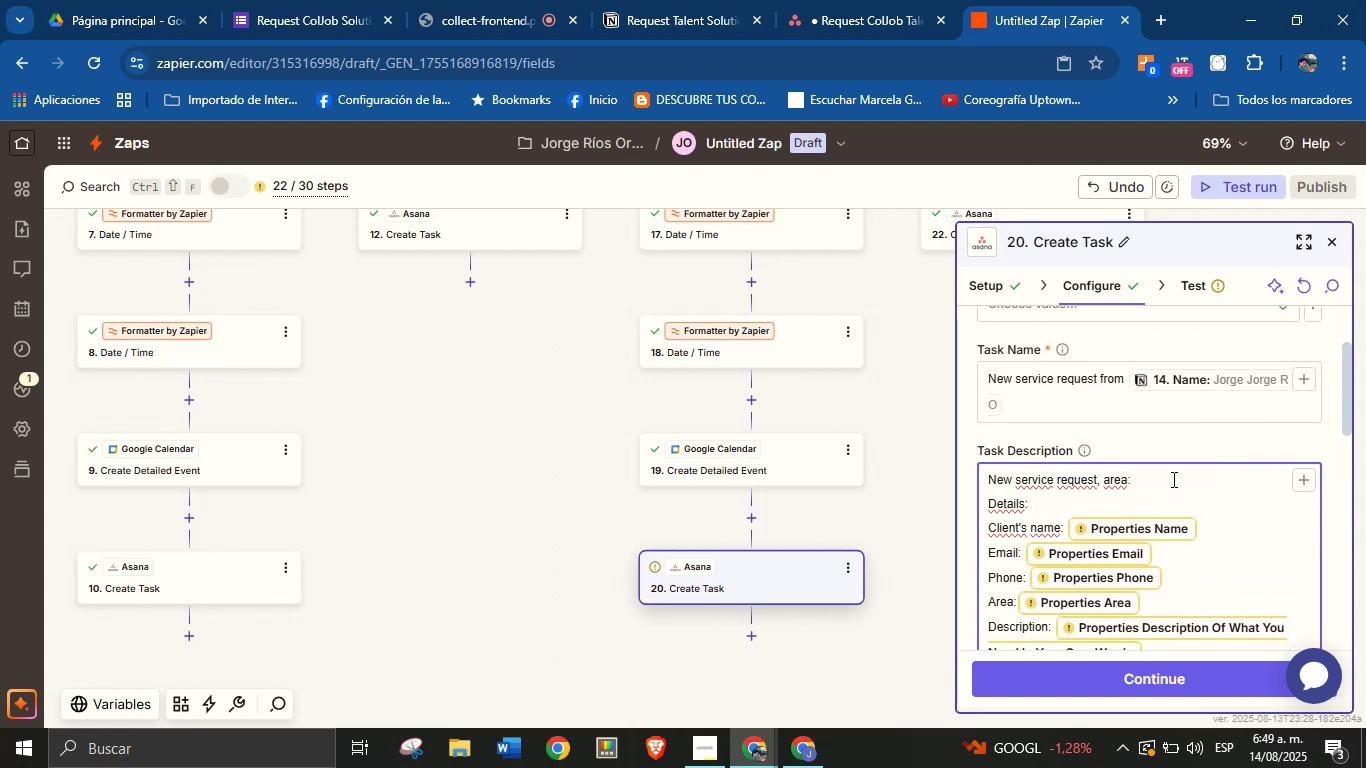 
key(Space)
 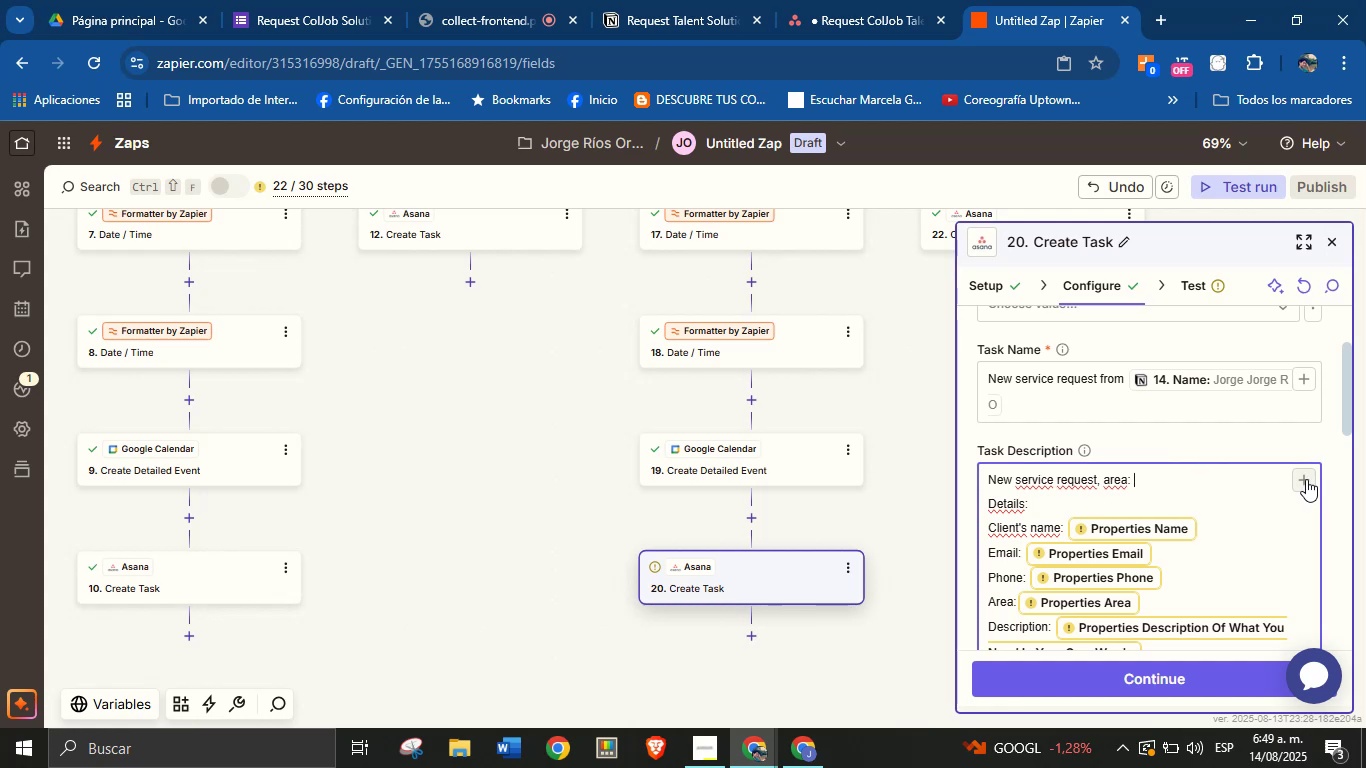 
left_click([1306, 479])
 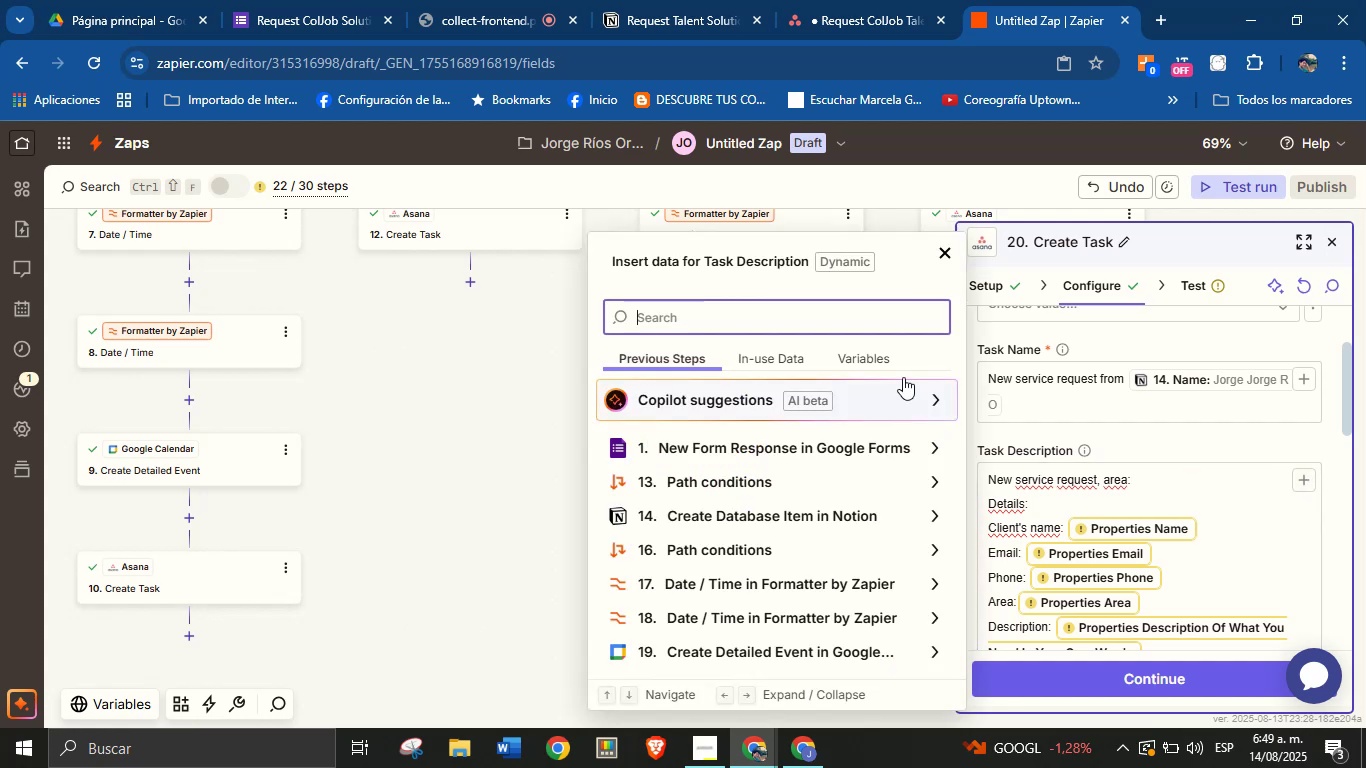 
type(are)
 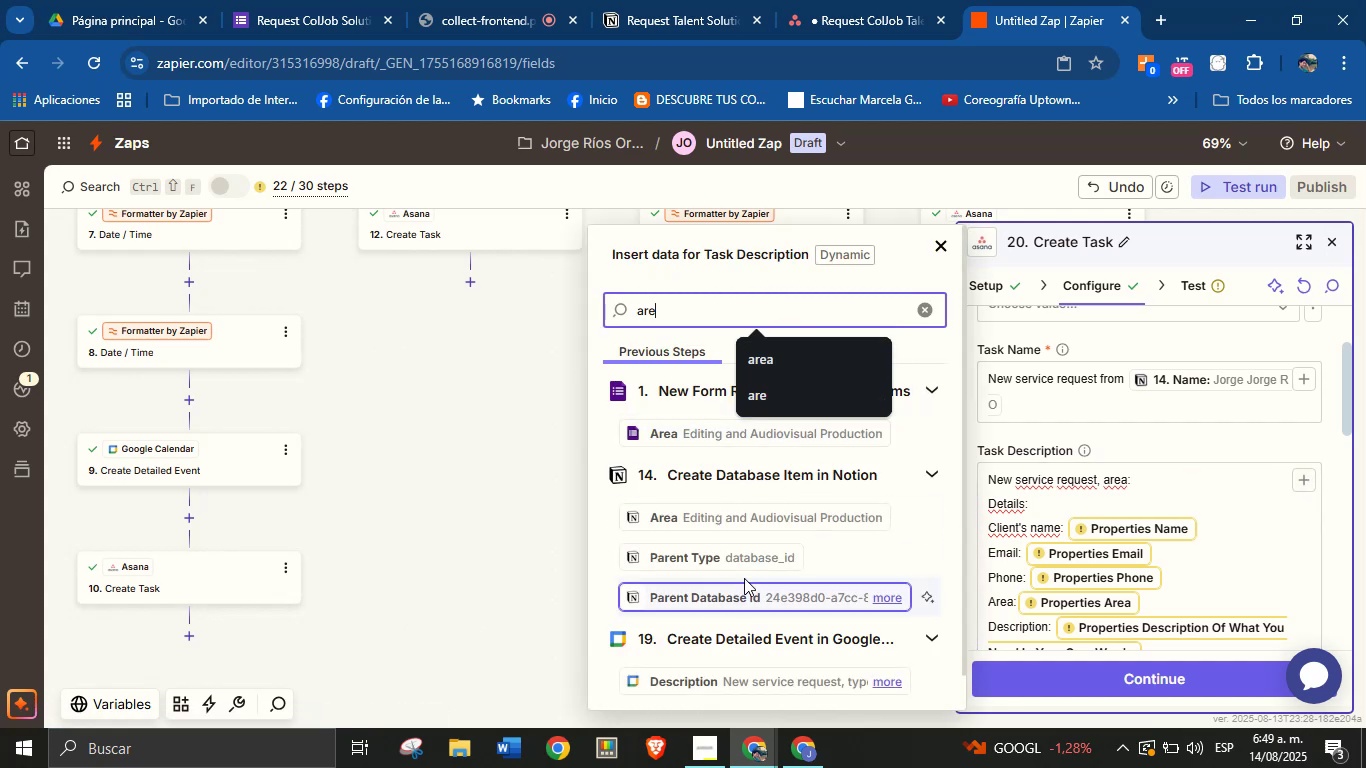 
left_click([742, 525])
 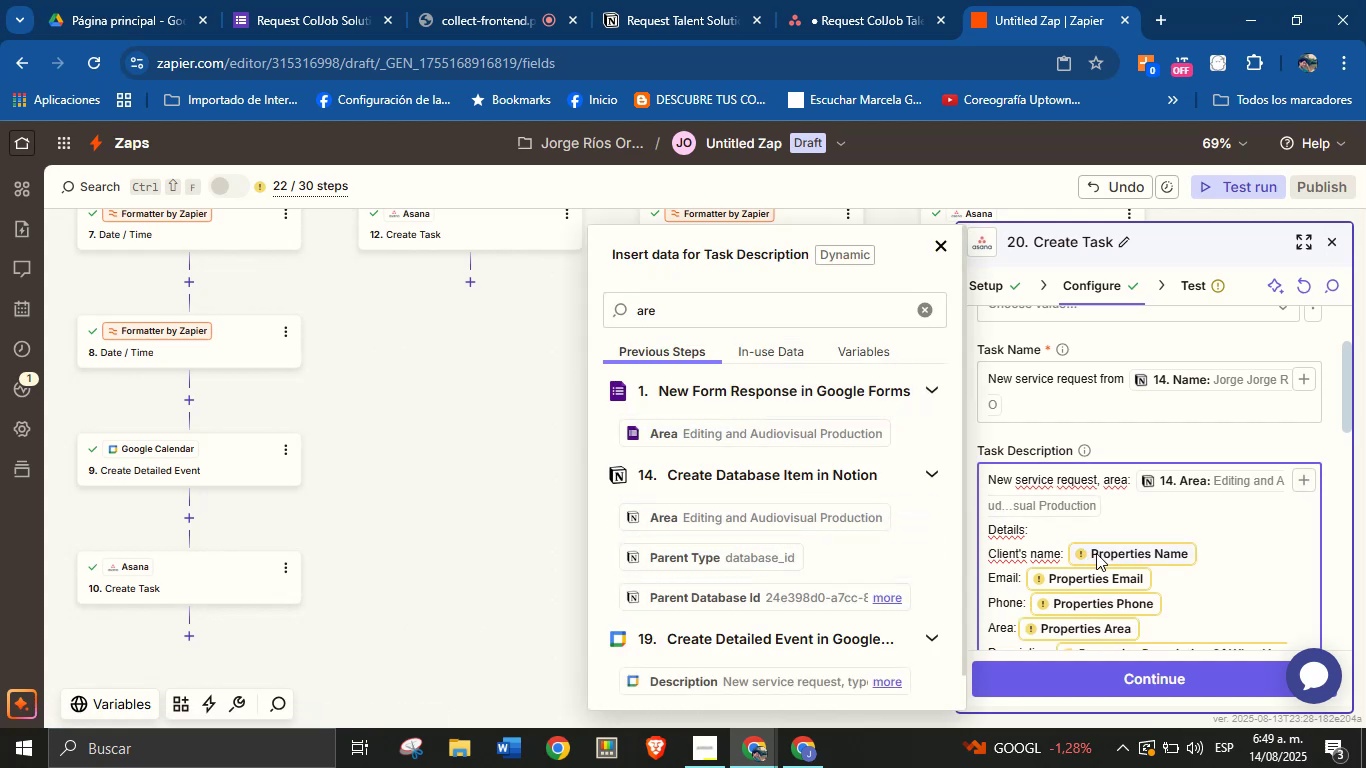 
left_click([1097, 553])
 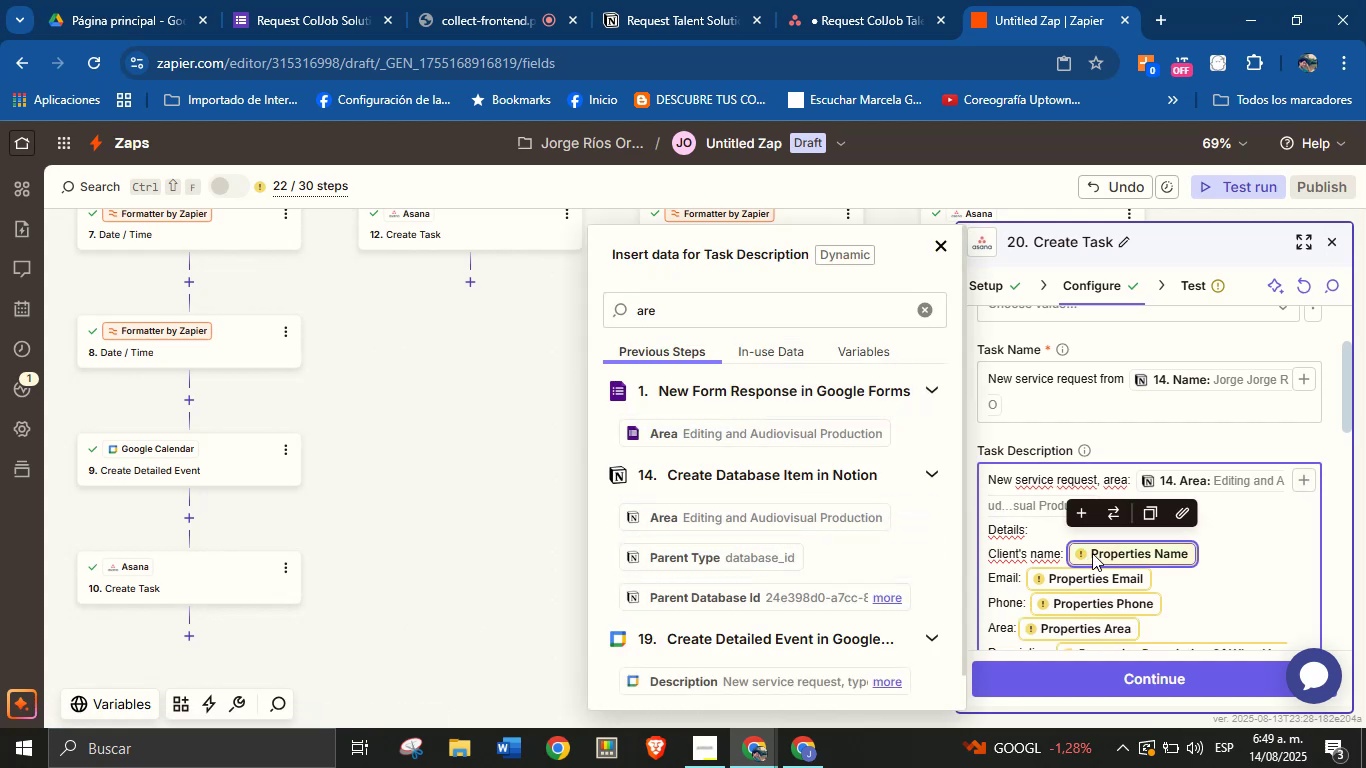 
key(Backspace)
 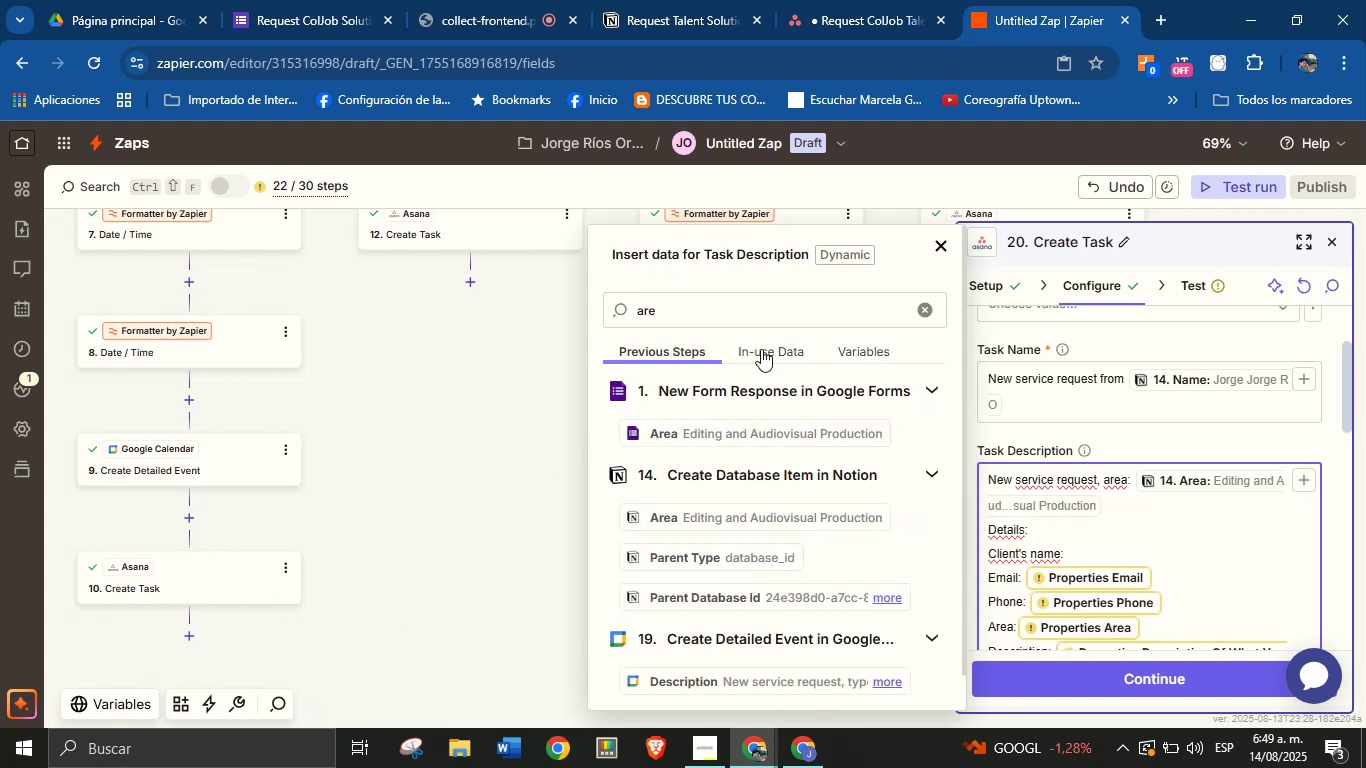 
double_click([754, 313])
 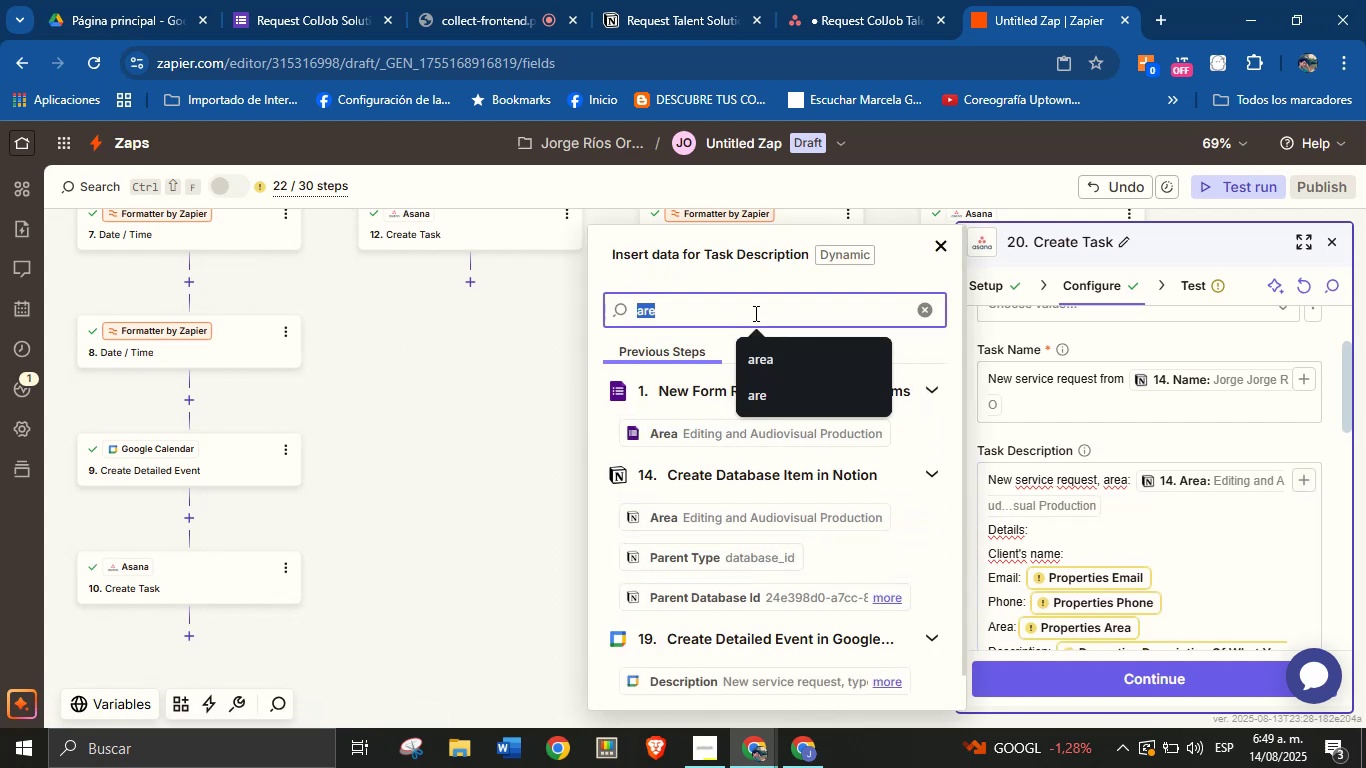 
type(nam)
 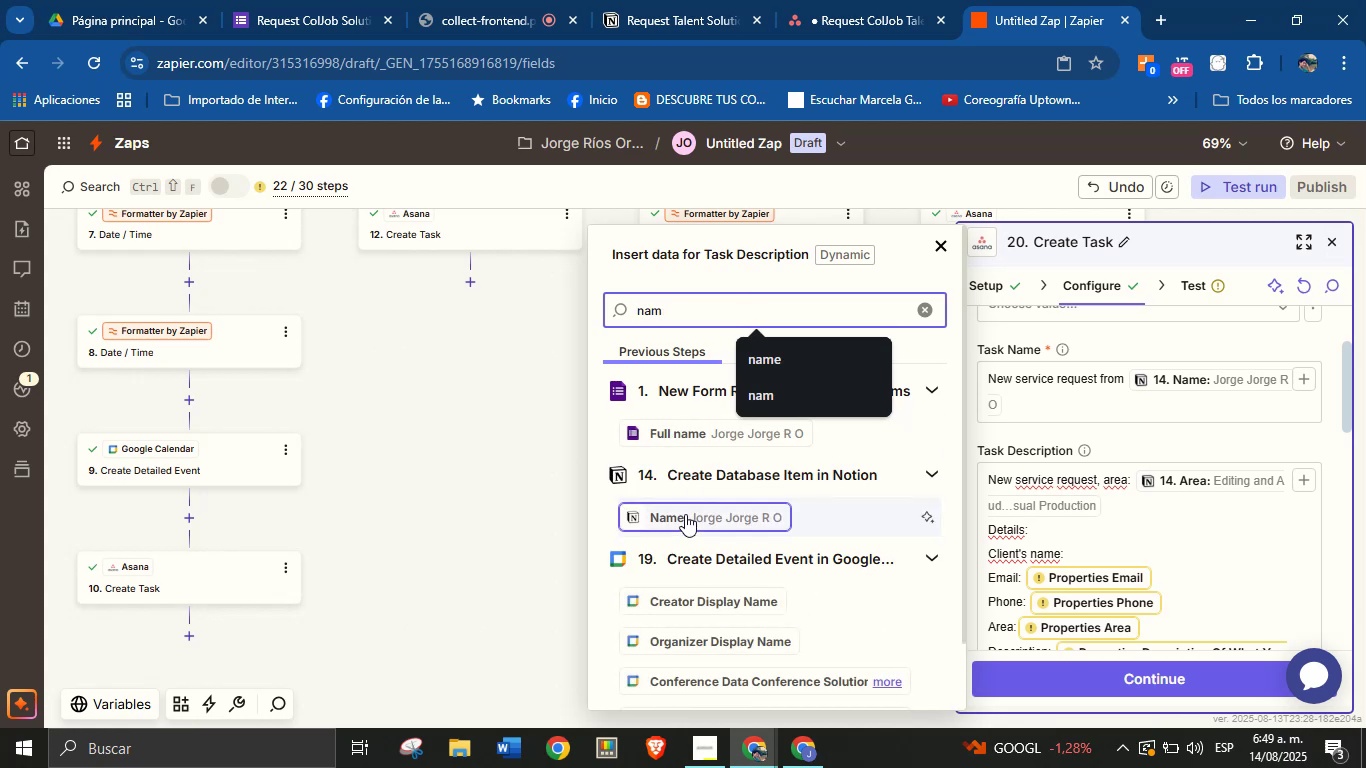 
left_click([697, 514])
 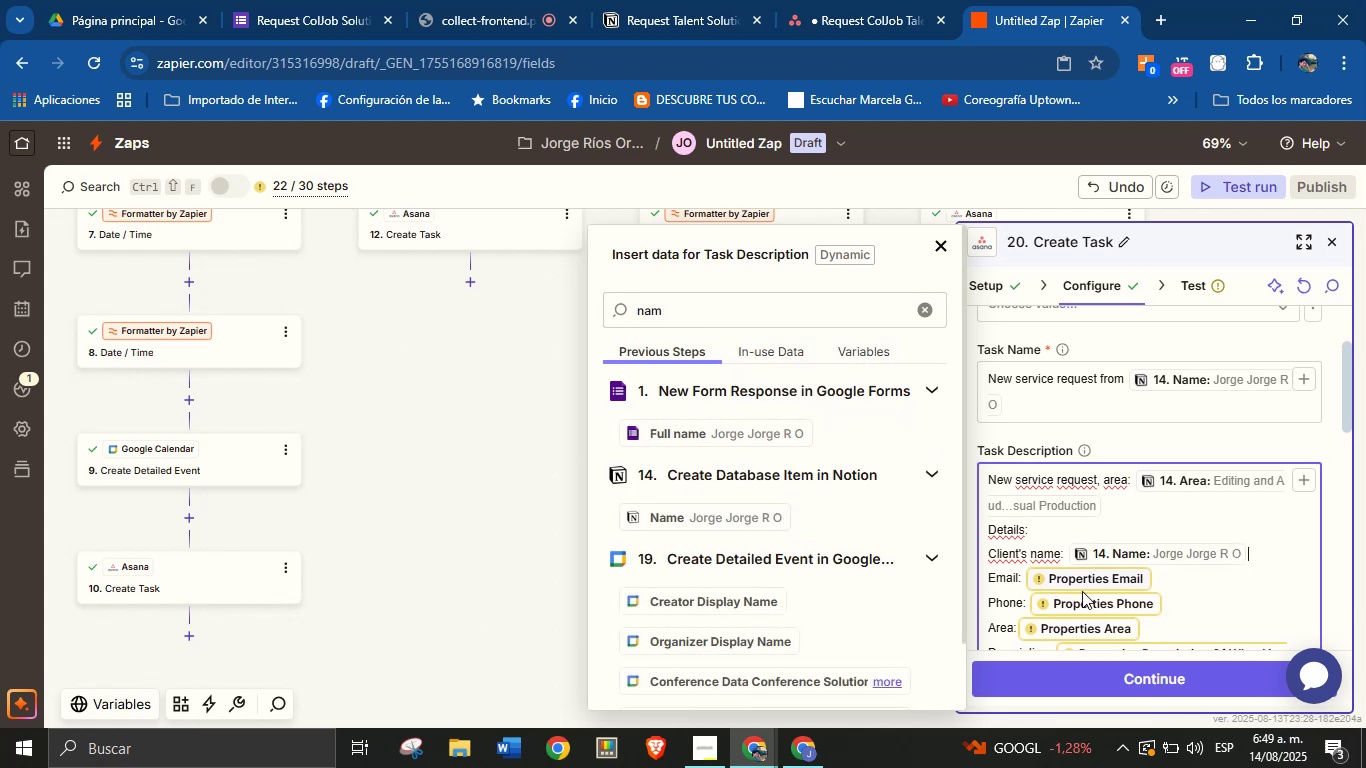 
left_click([1089, 583])
 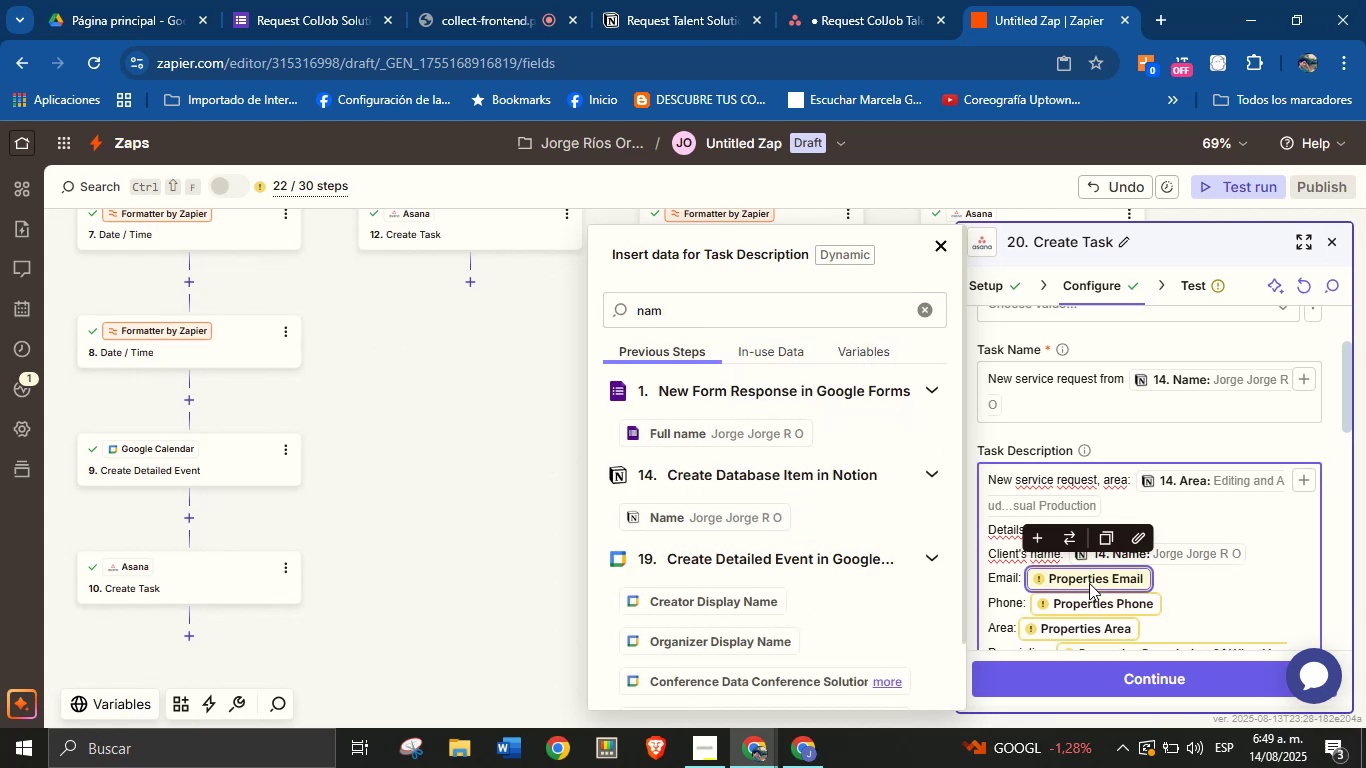 
key(Backspace)
 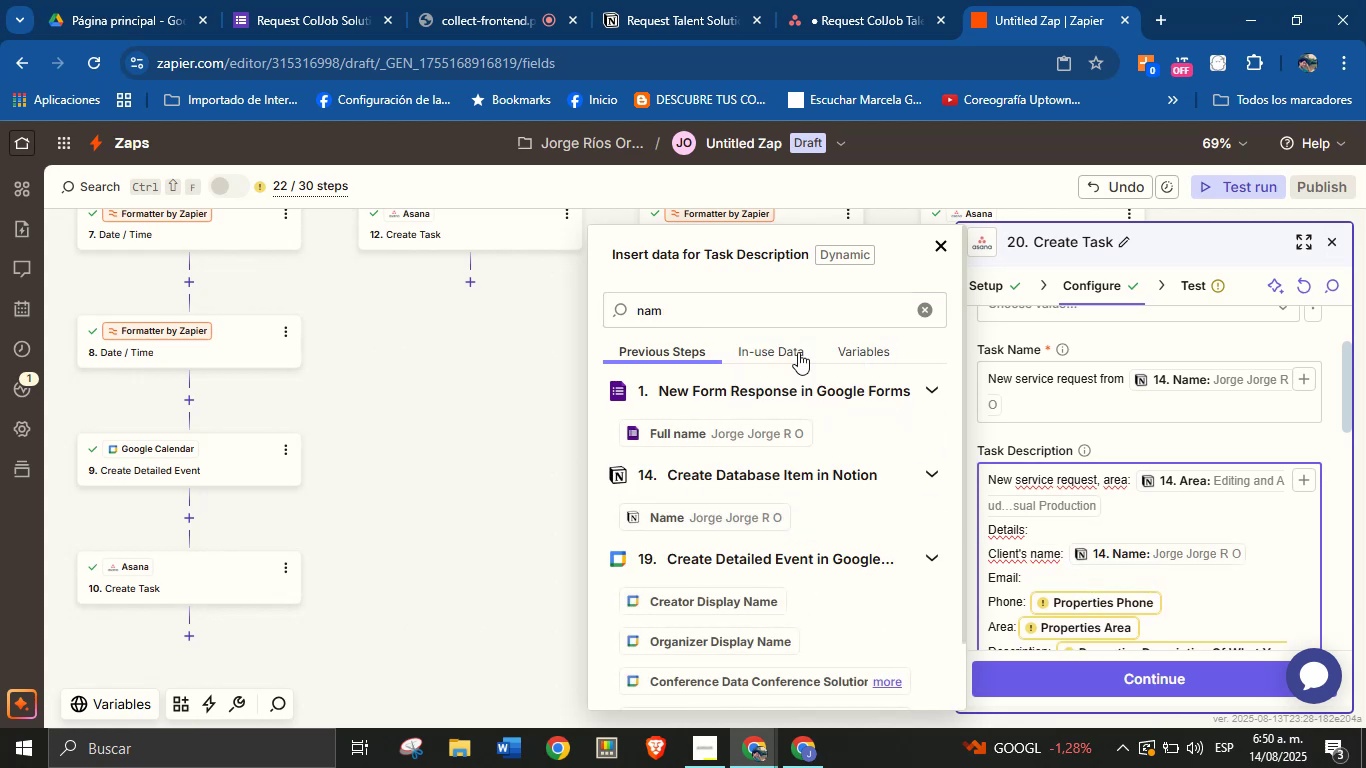 
double_click([778, 317])
 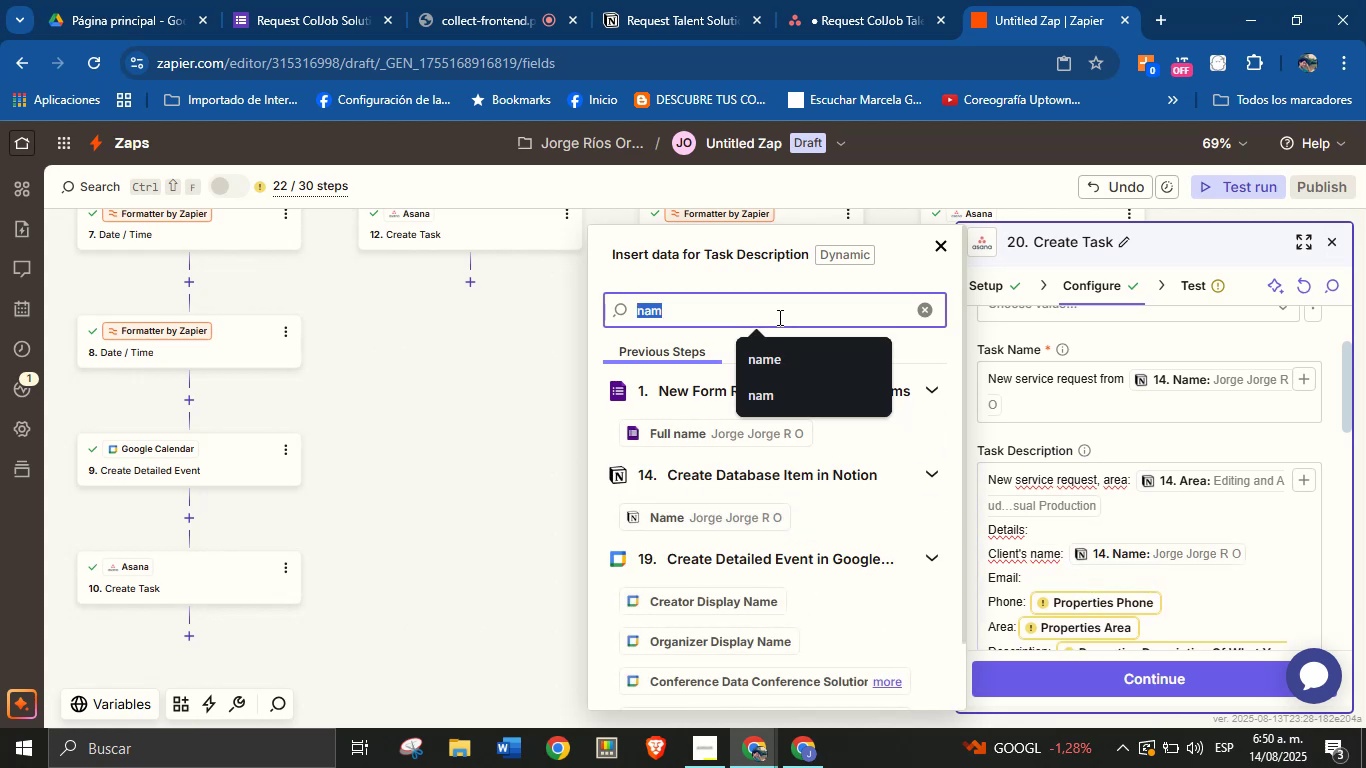 
type(em)
 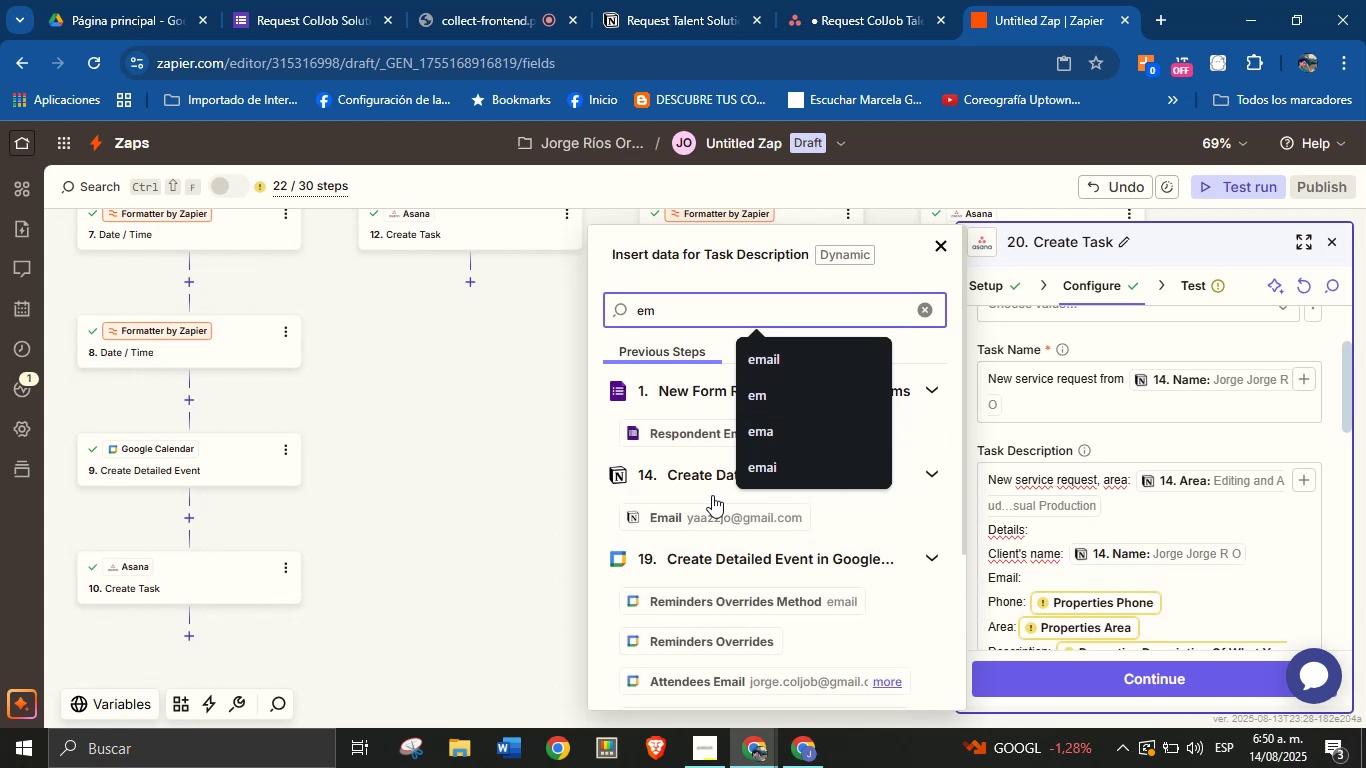 
left_click([704, 516])
 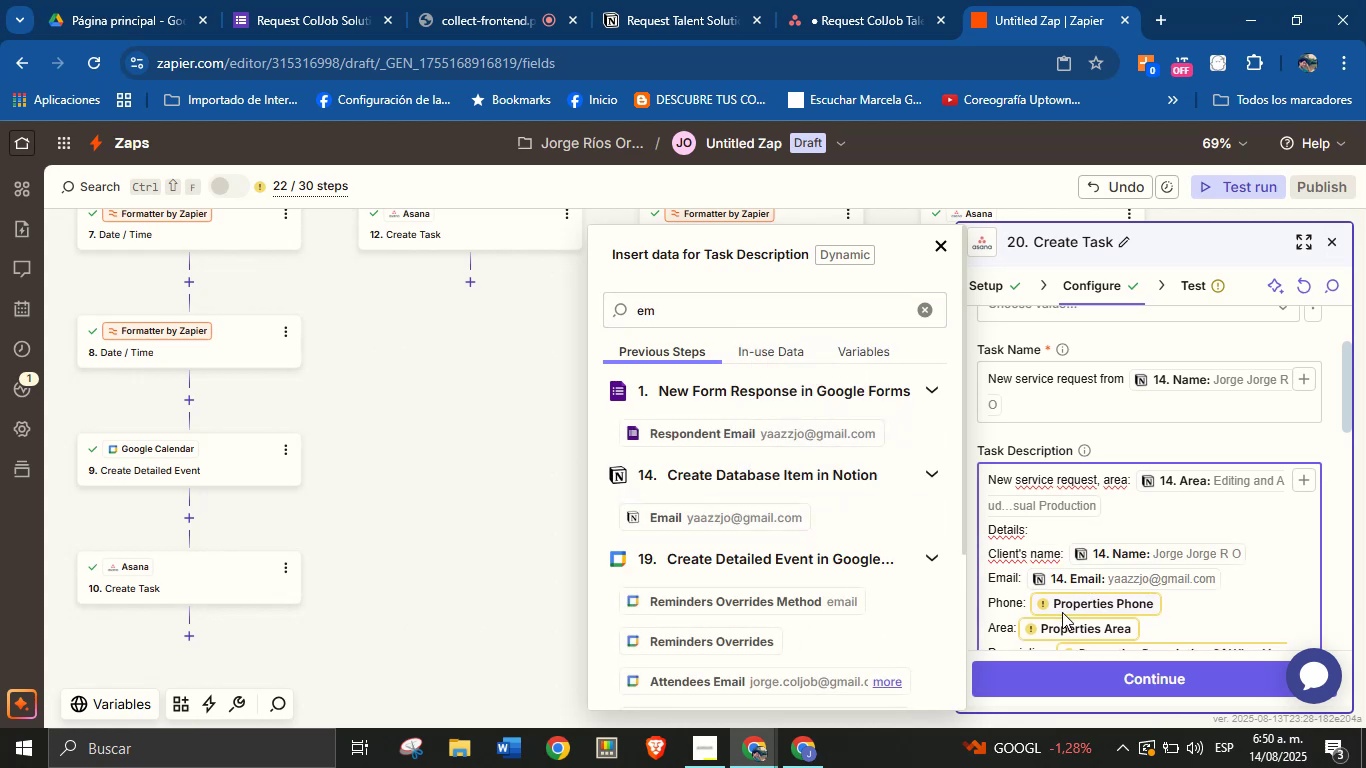 
left_click([1064, 607])
 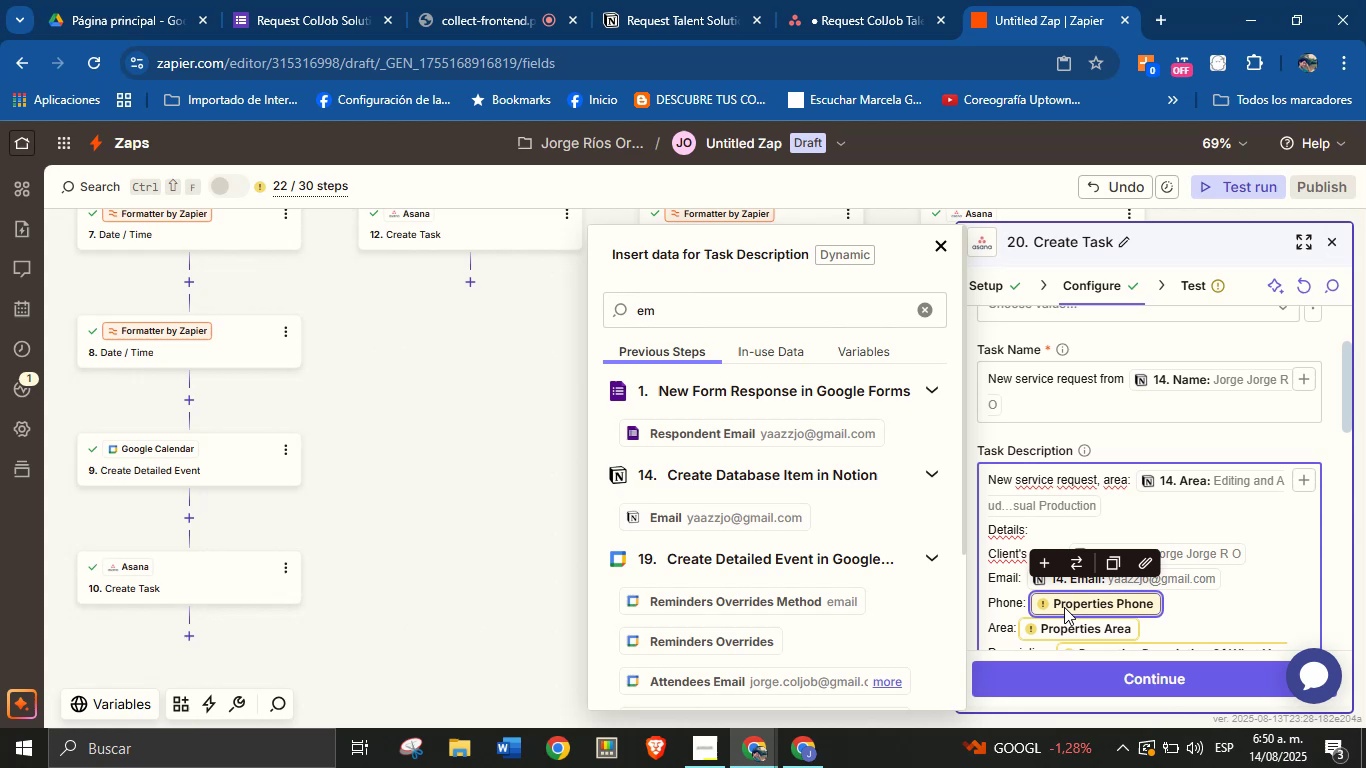 
key(Backspace)
 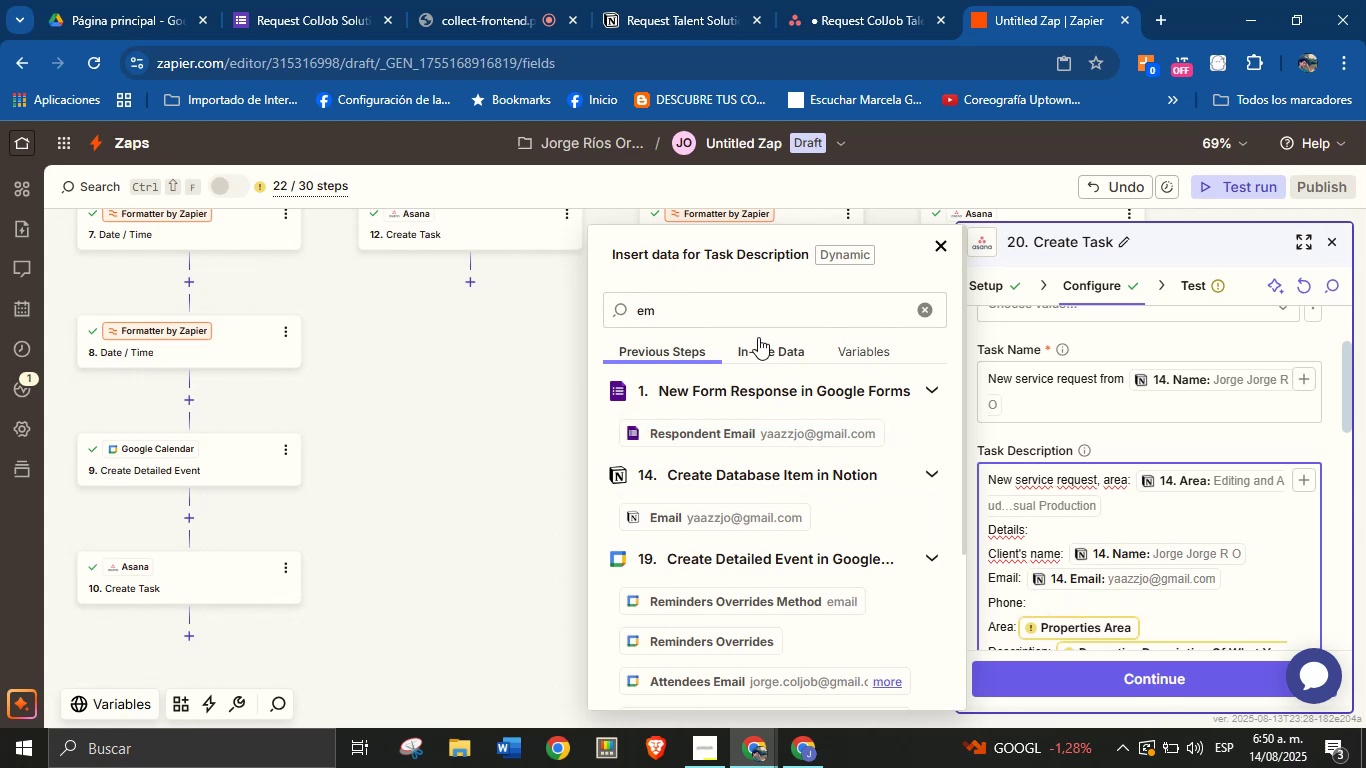 
double_click([758, 310])
 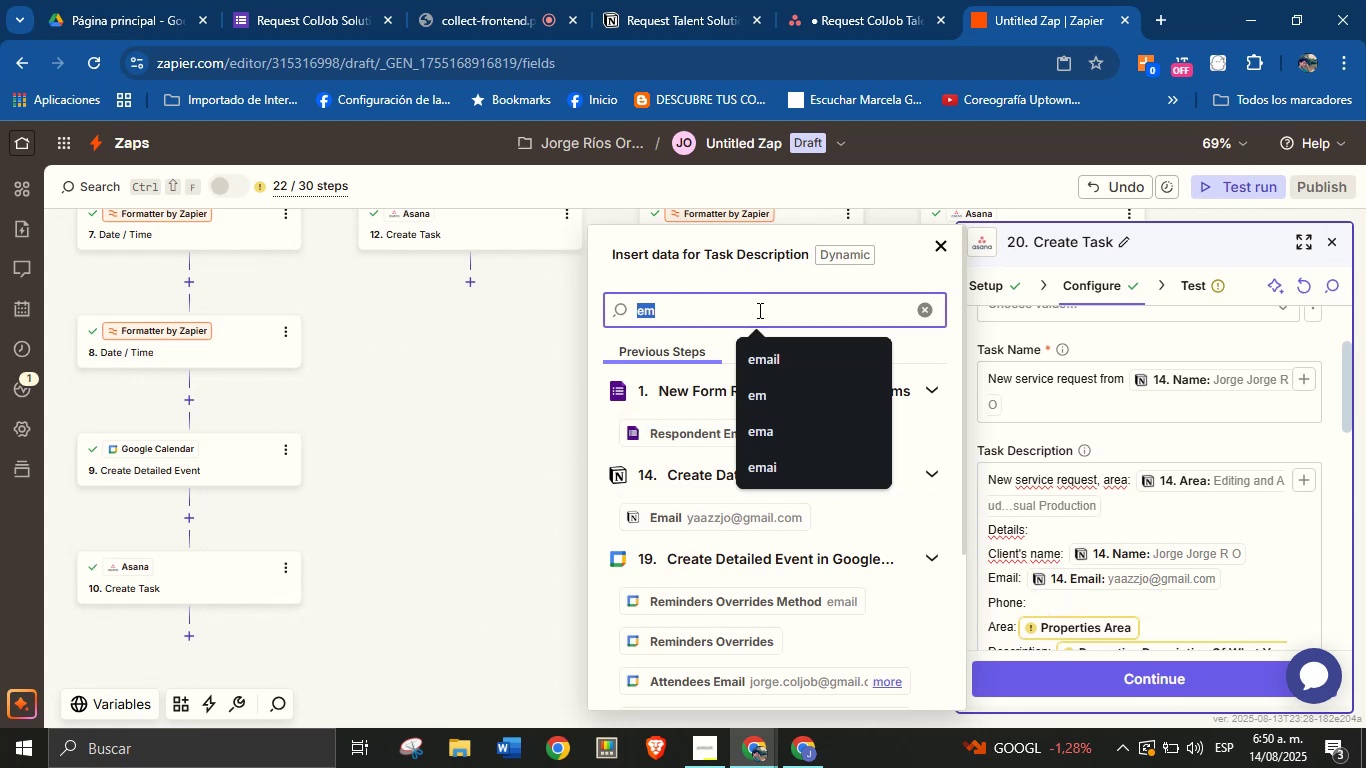 
type(phon)
 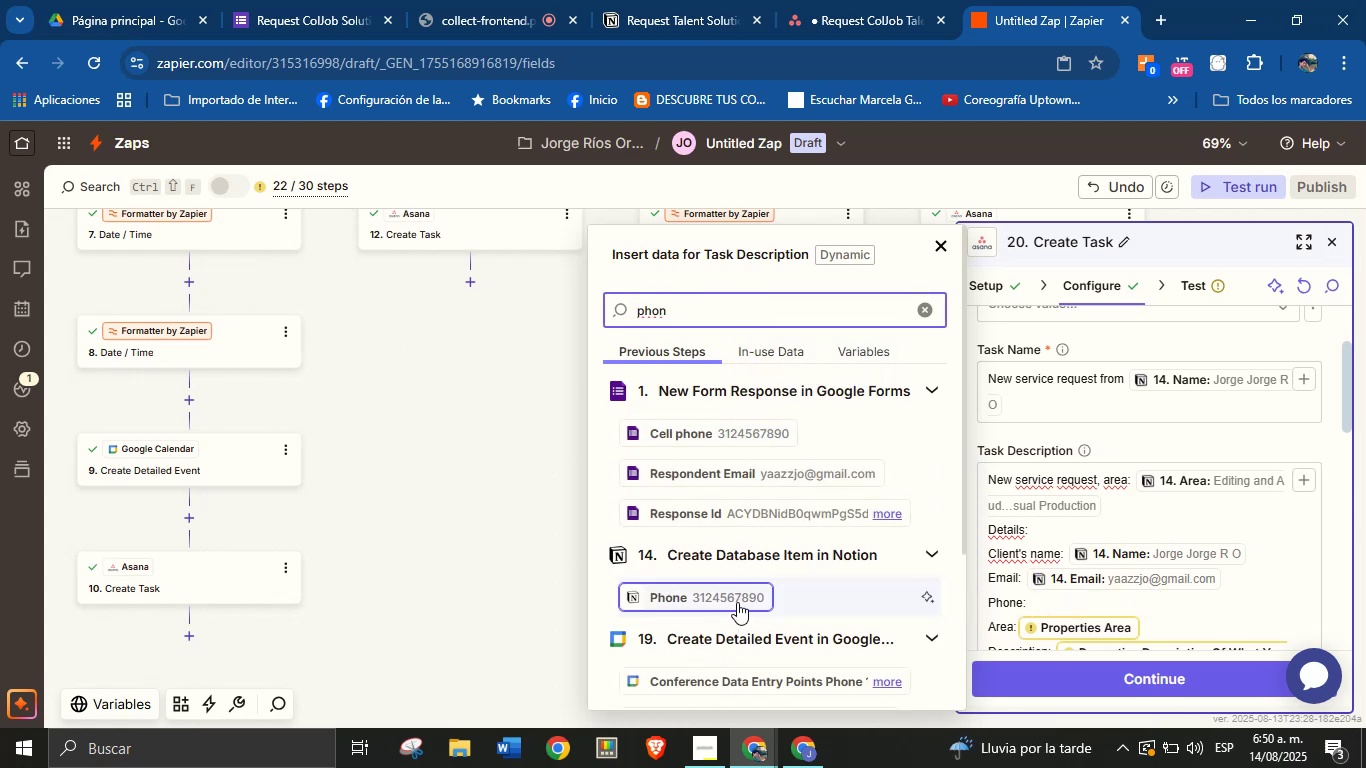 
wait(6.86)
 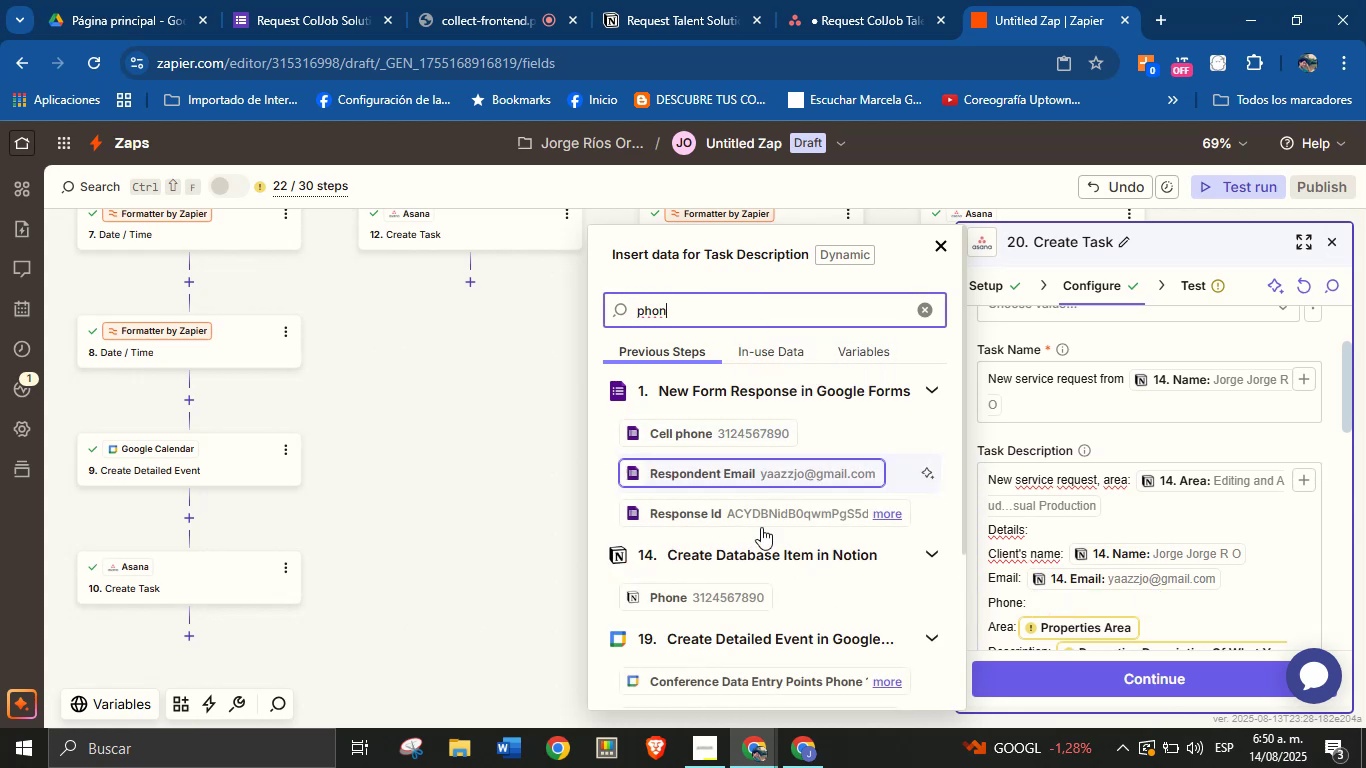 
left_click([737, 606])
 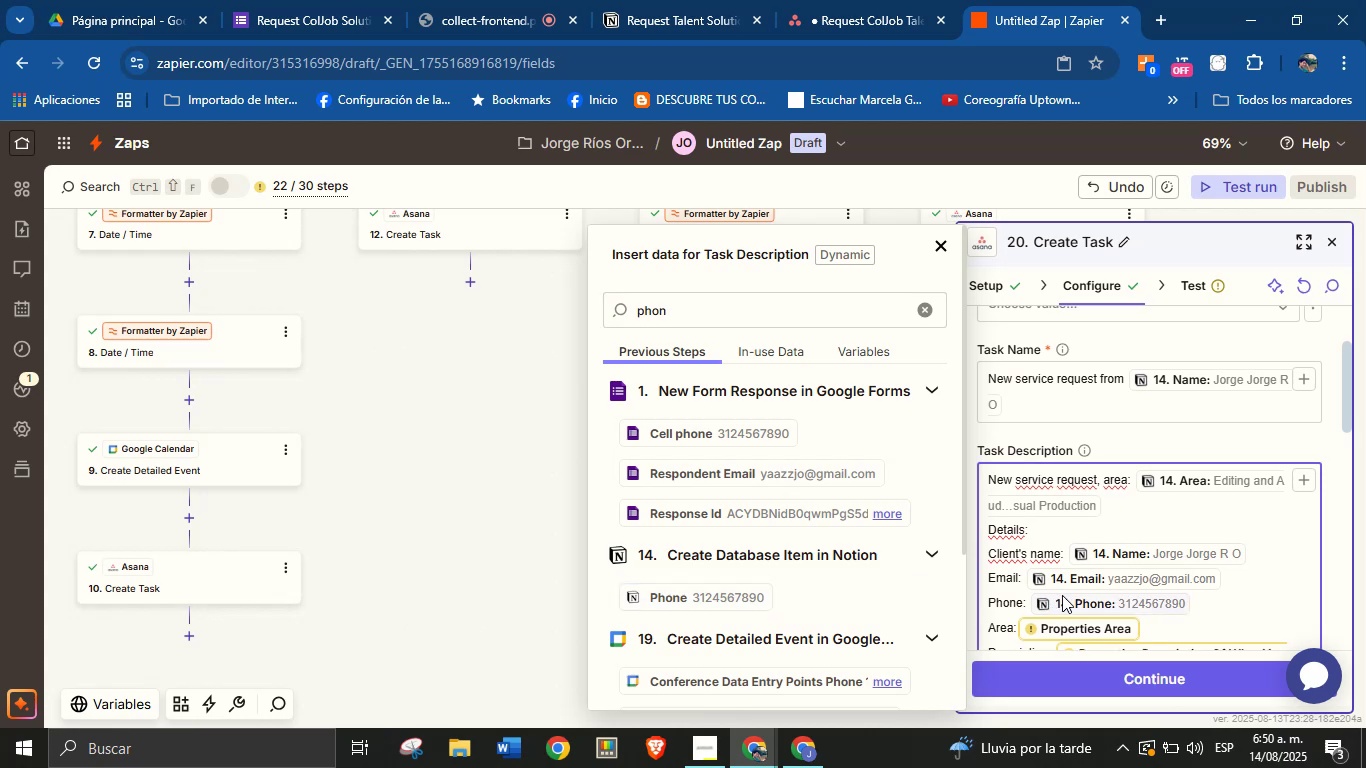 
scroll: coordinate [1160, 553], scroll_direction: down, amount: 1.0
 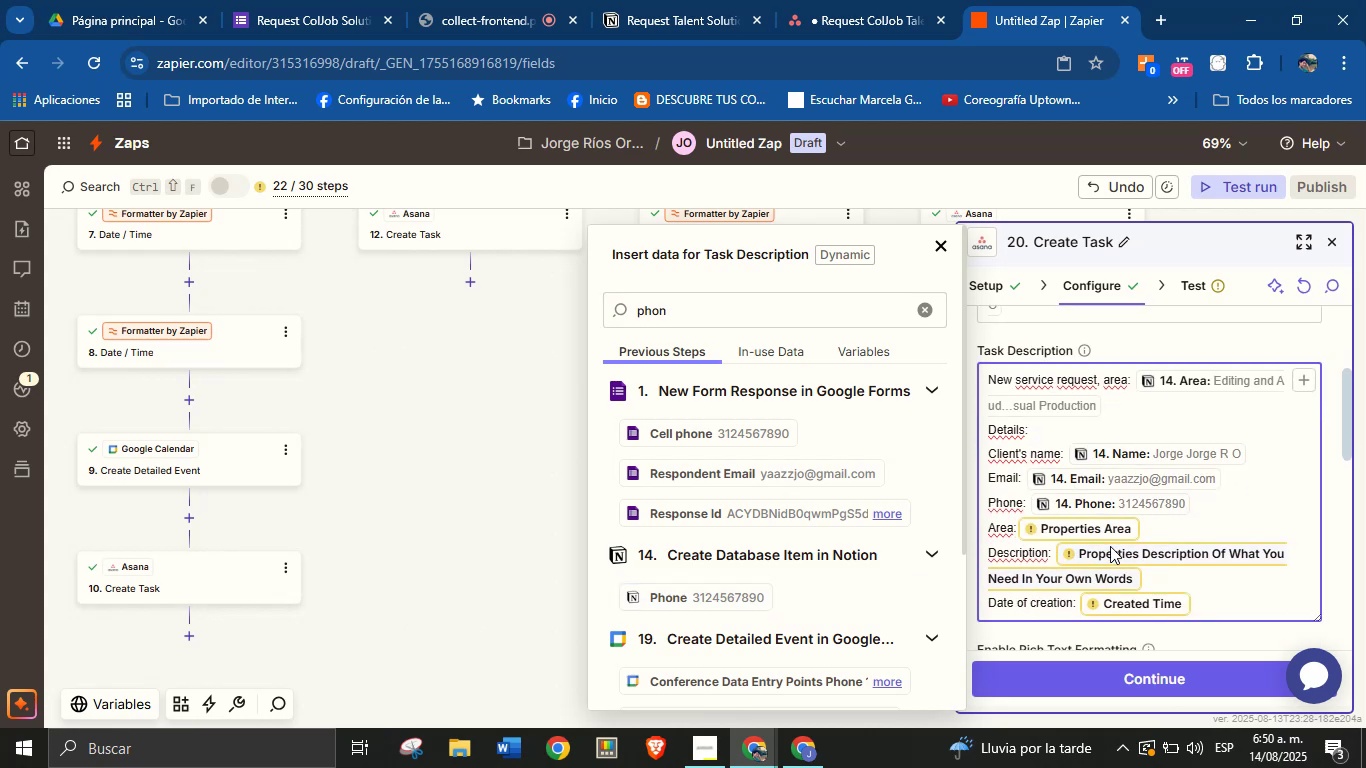 
left_click([1101, 536])
 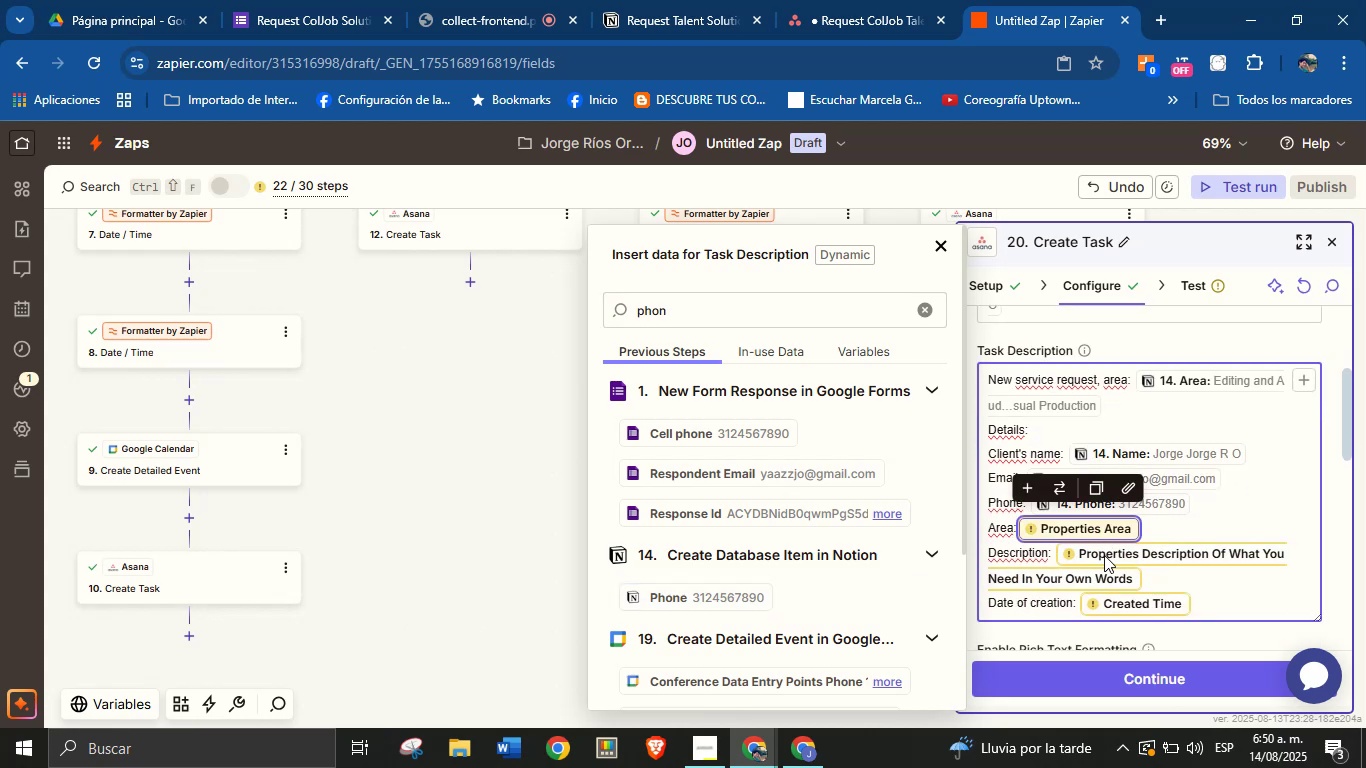 
key(Backspace)
 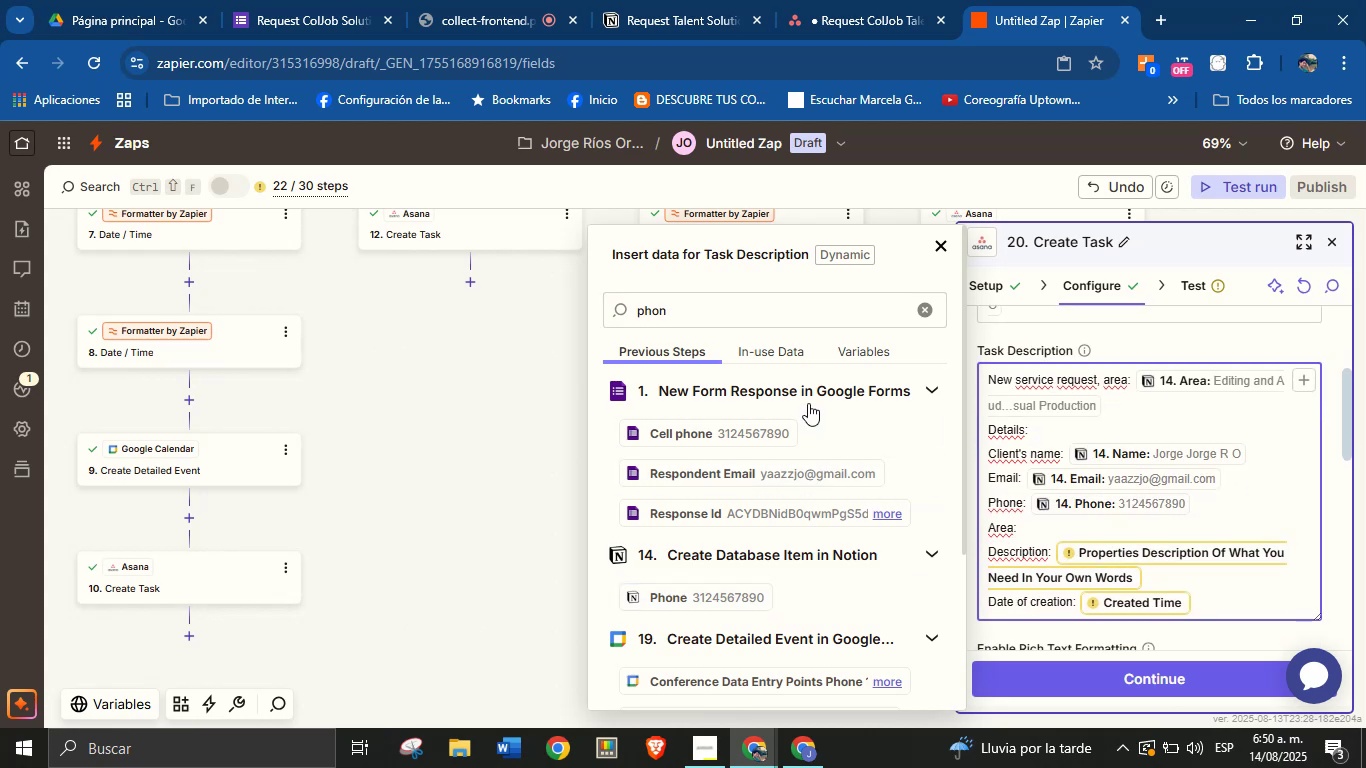 
key(Space)
 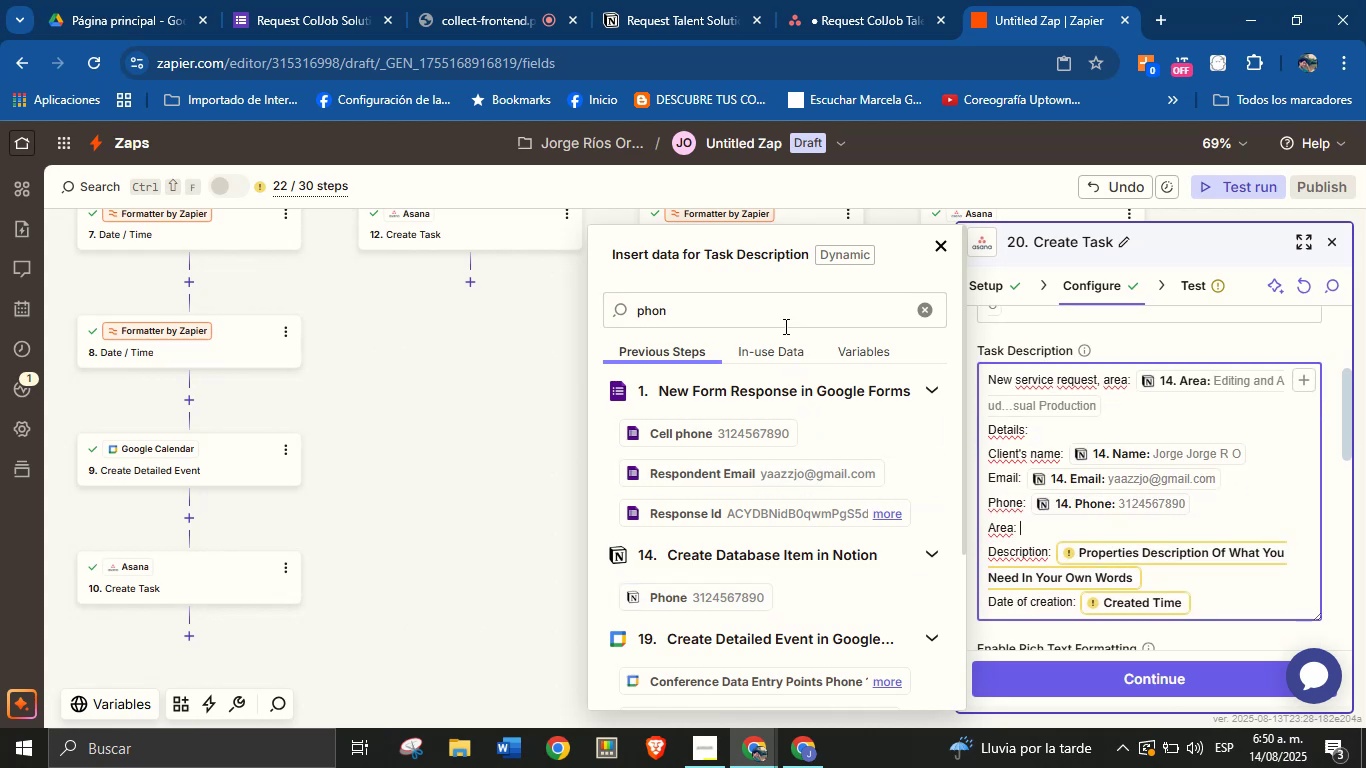 
double_click([780, 318])
 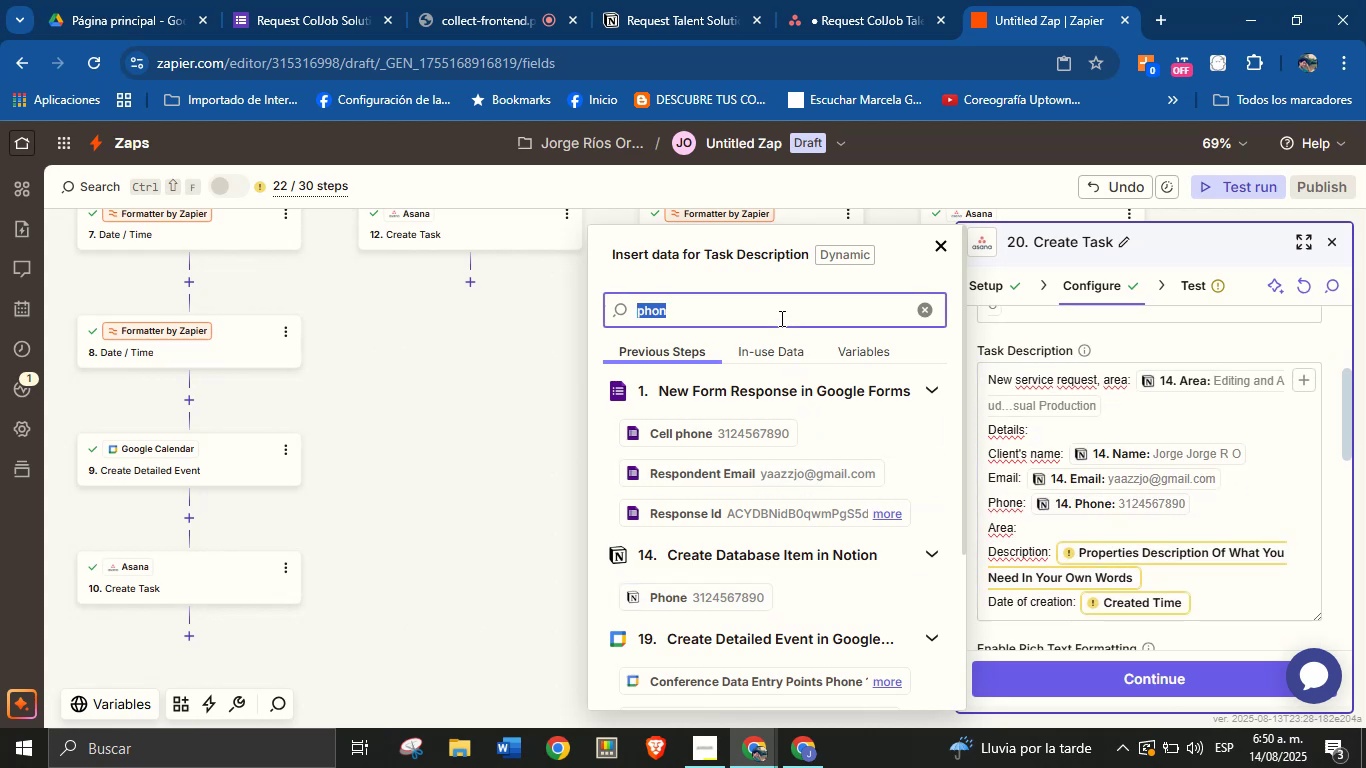 
type(are)
 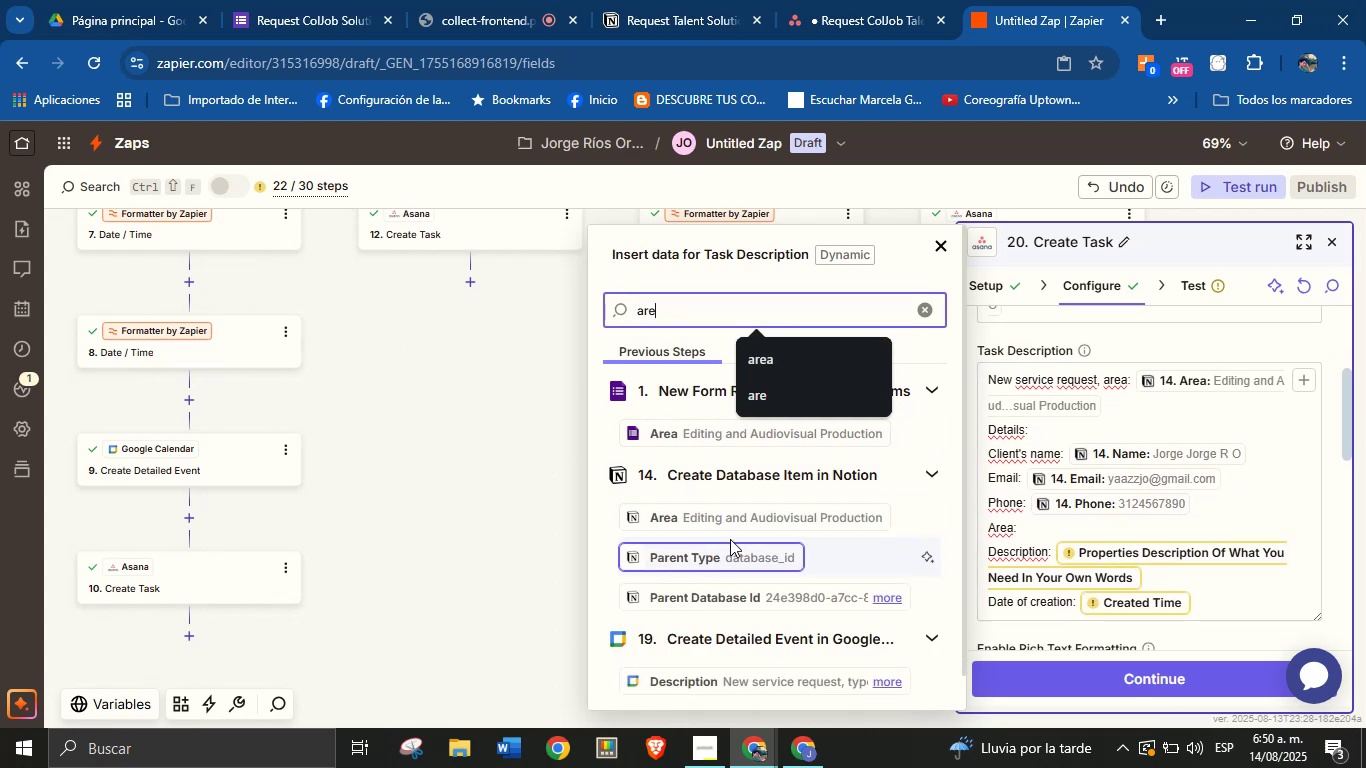 
left_click([737, 511])
 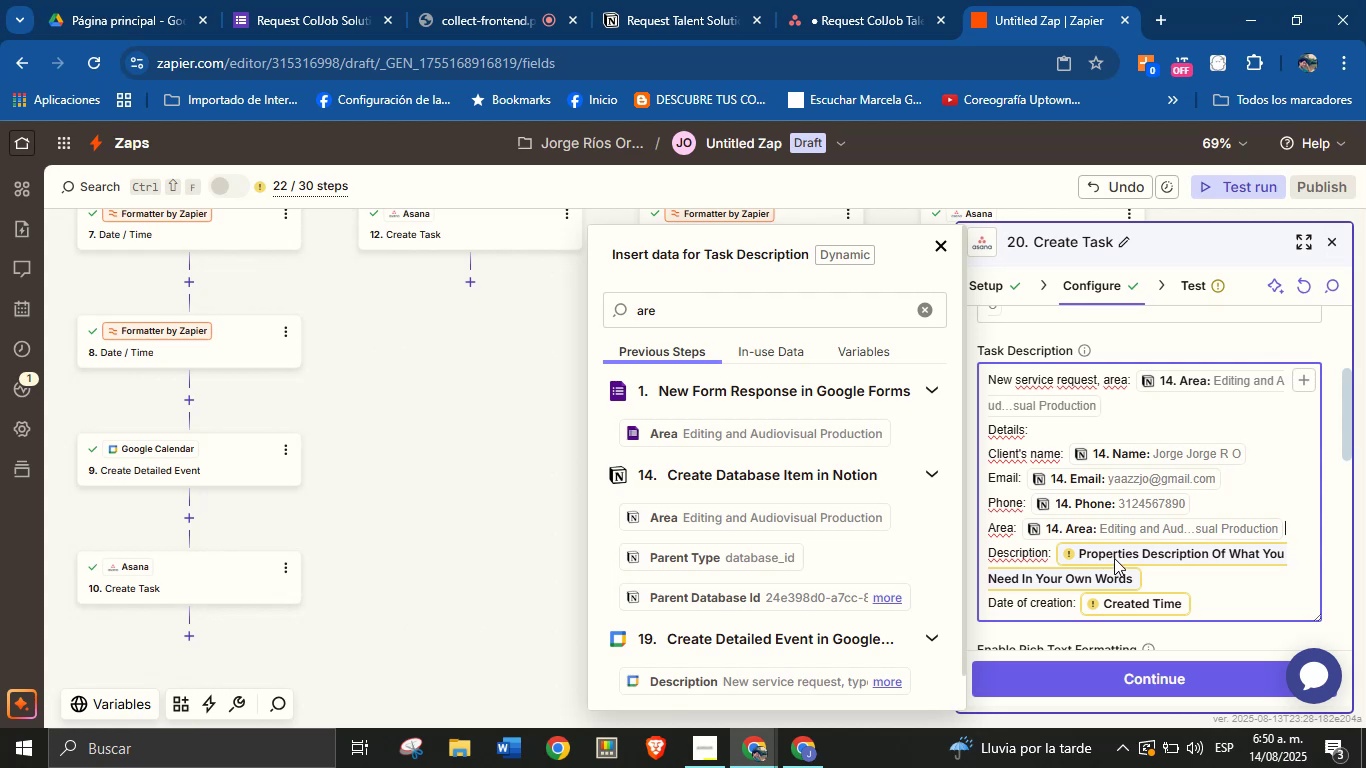 
left_click([1114, 558])
 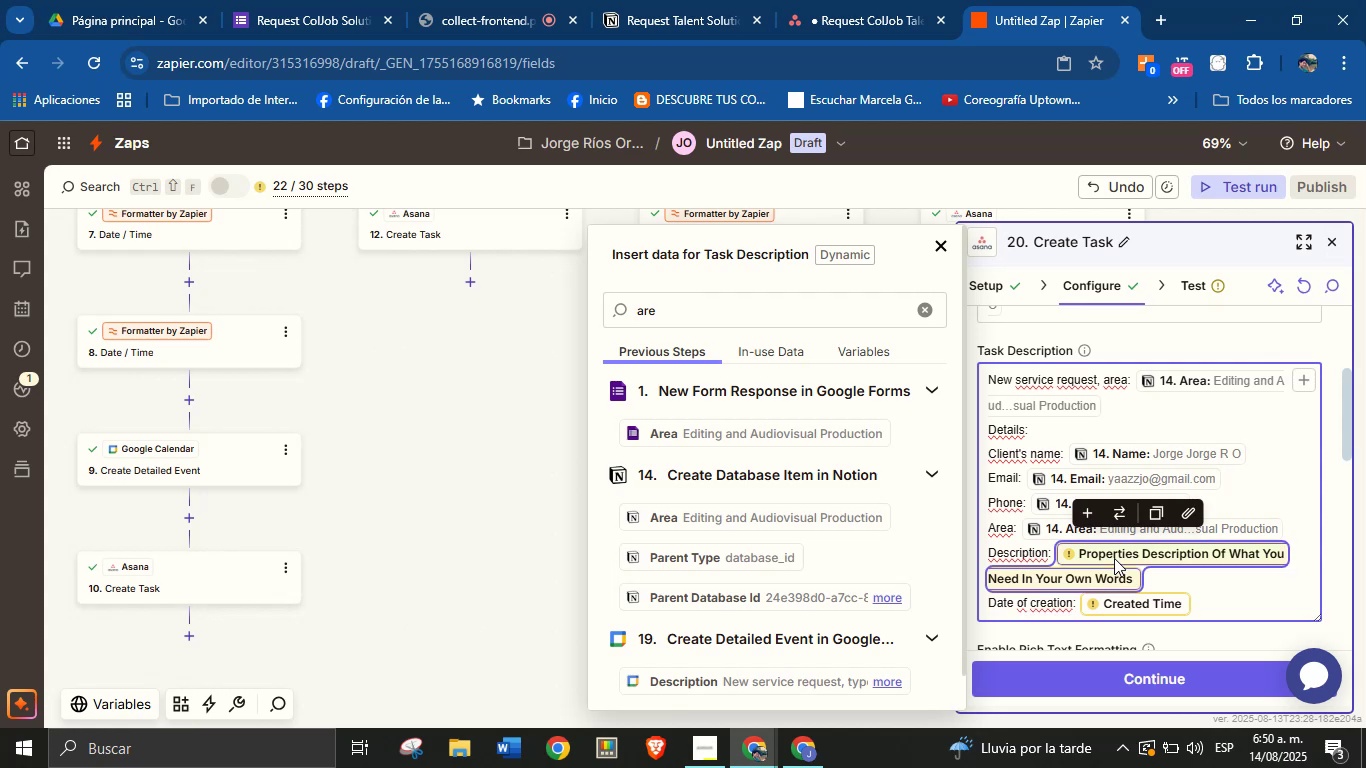 
key(Backspace)
 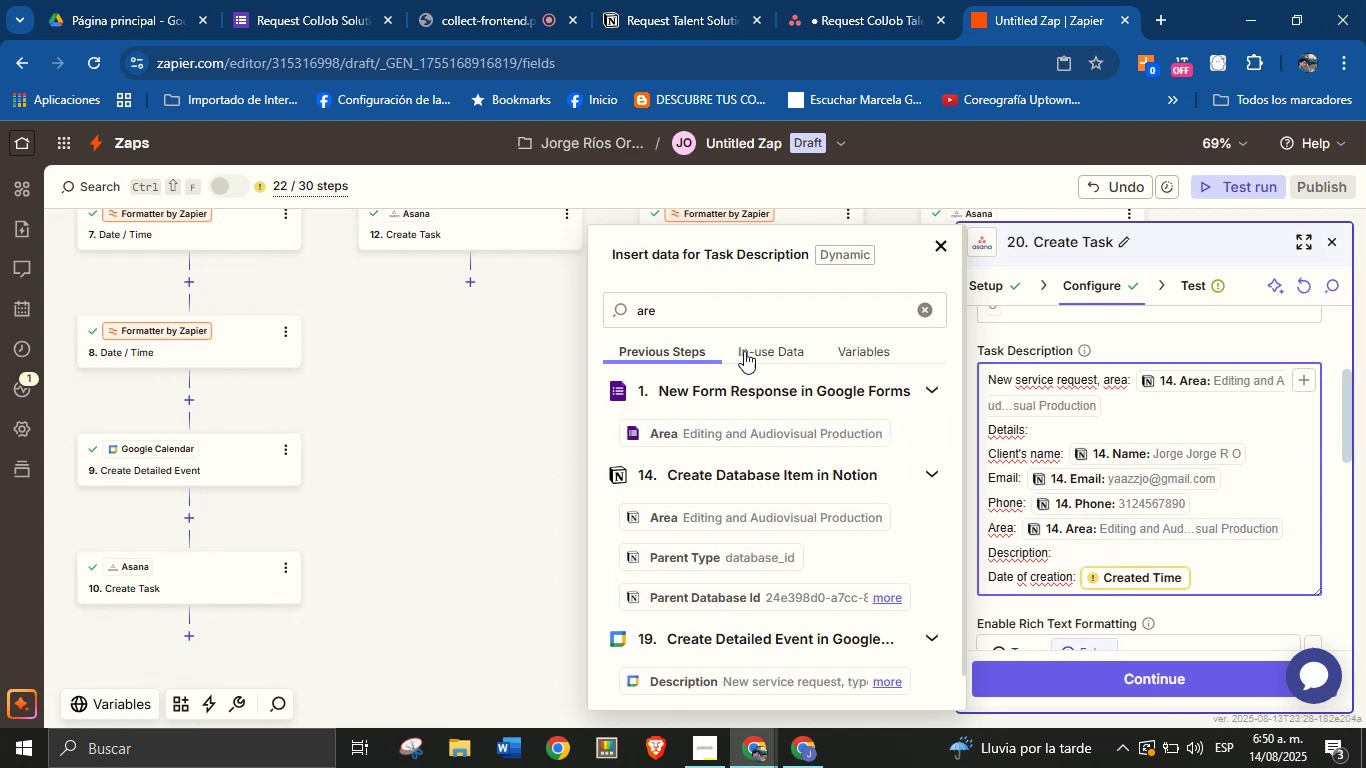 
double_click([733, 308])
 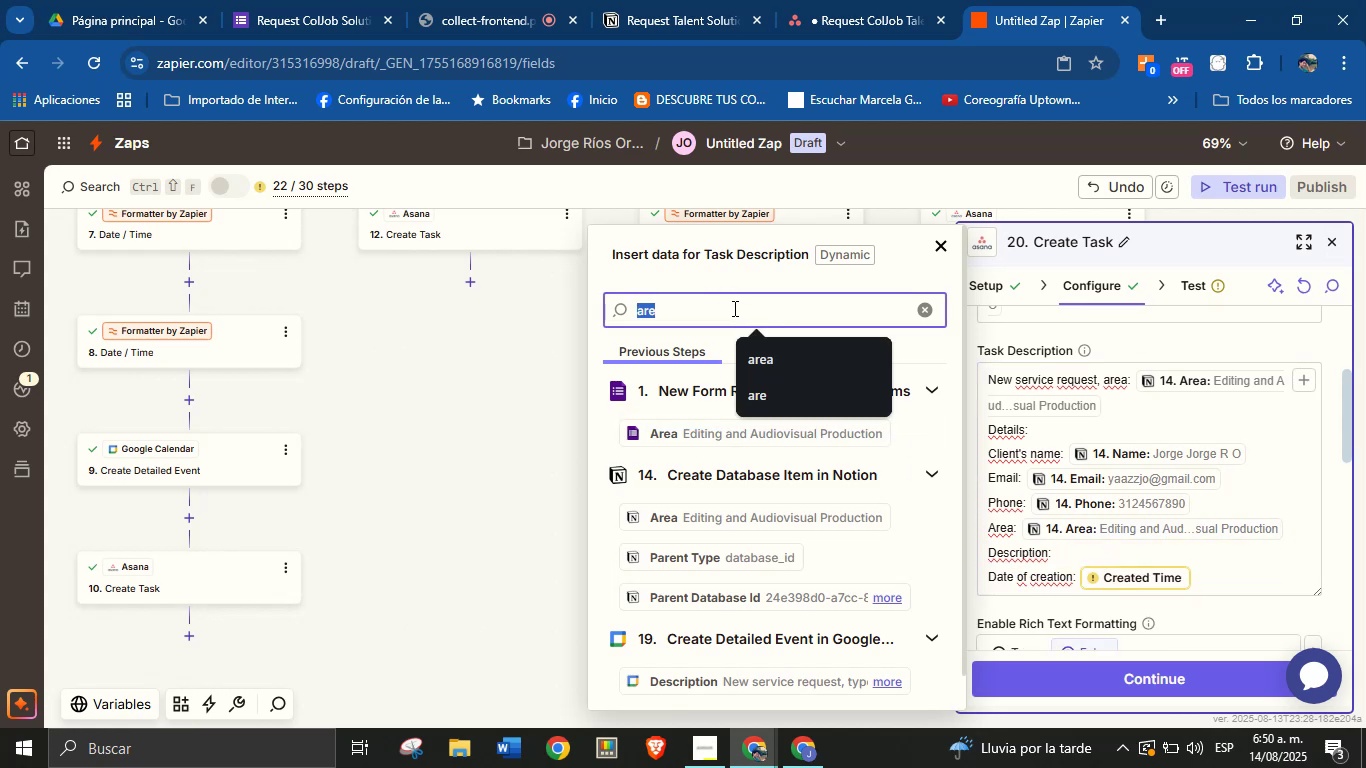 
type(des)
 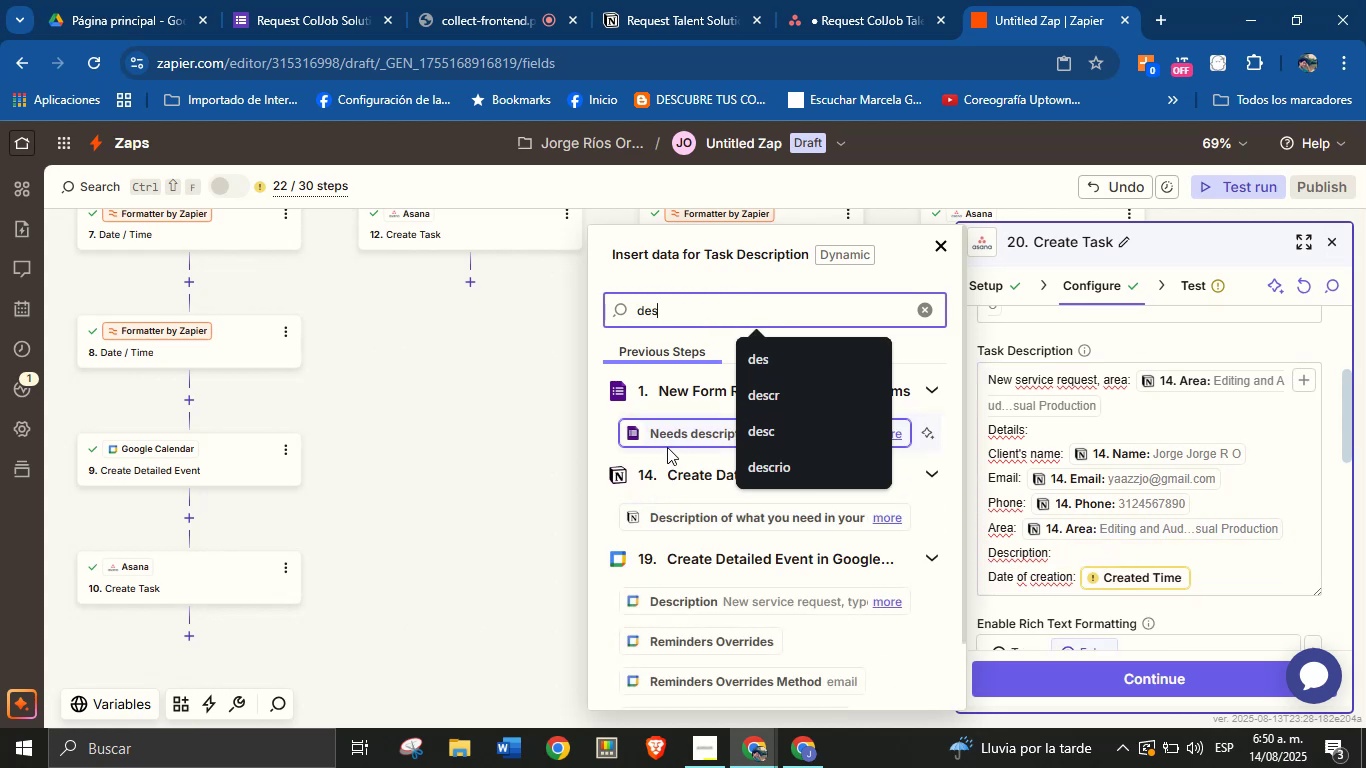 
left_click([679, 519])
 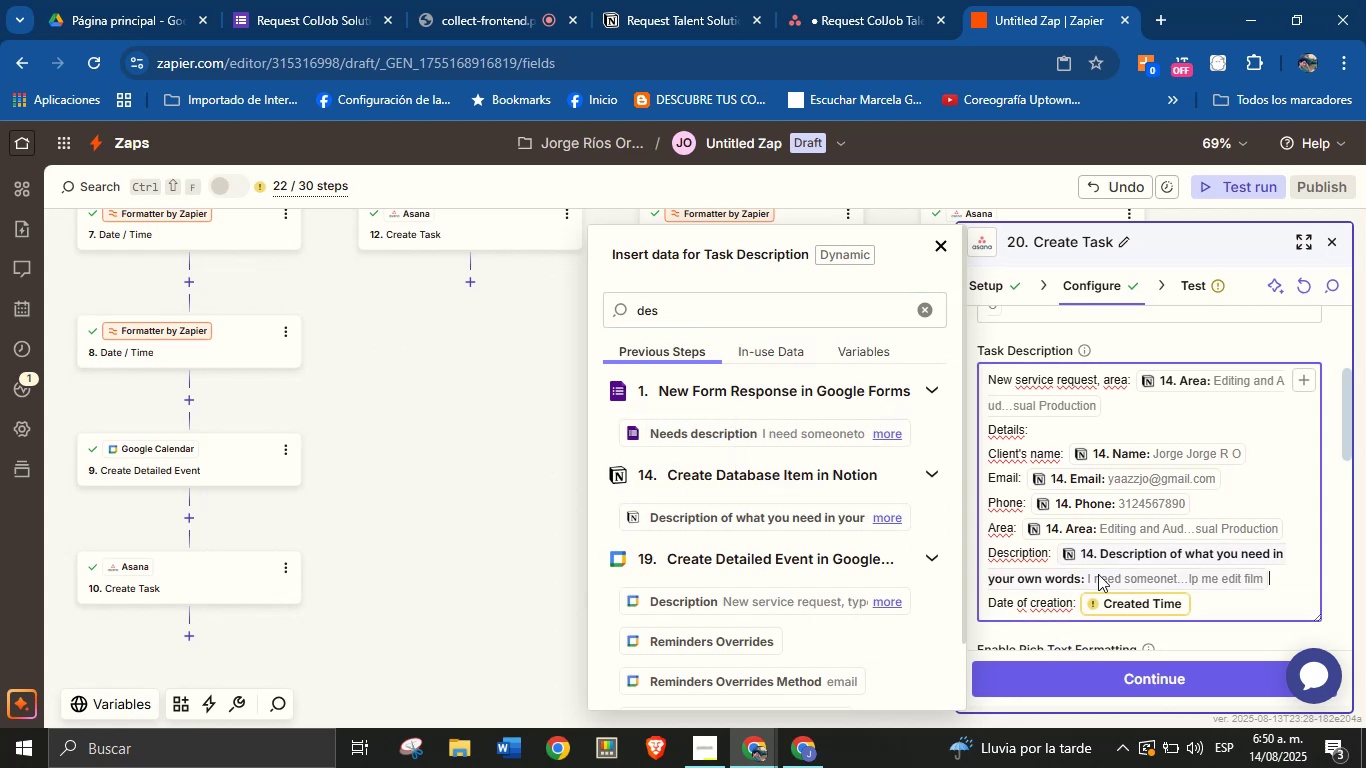 
scroll: coordinate [1162, 556], scroll_direction: none, amount: 0.0
 